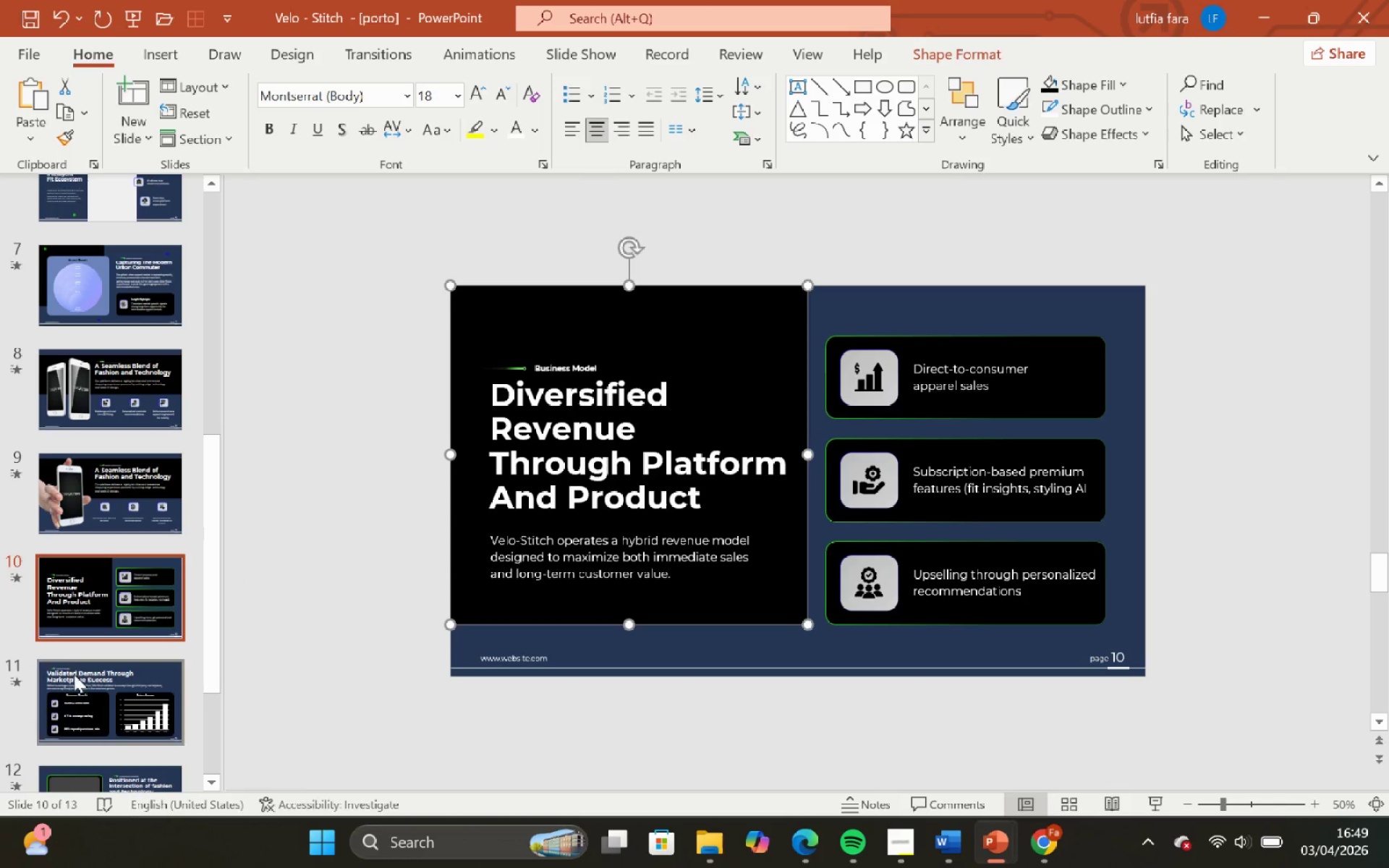 
left_click([88, 686])
 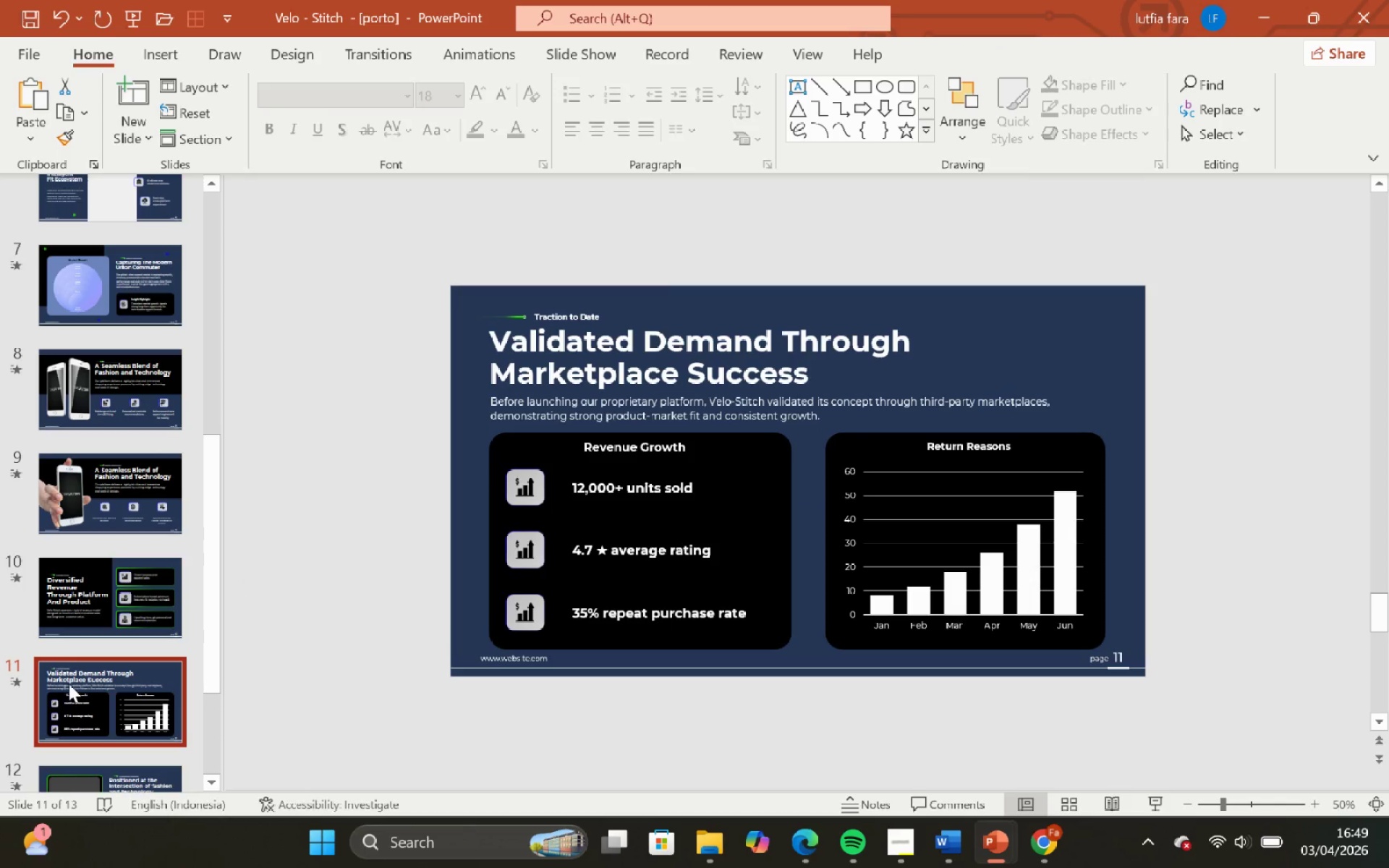 
scroll: coordinate [99, 691], scroll_direction: down, amount: 4.0
 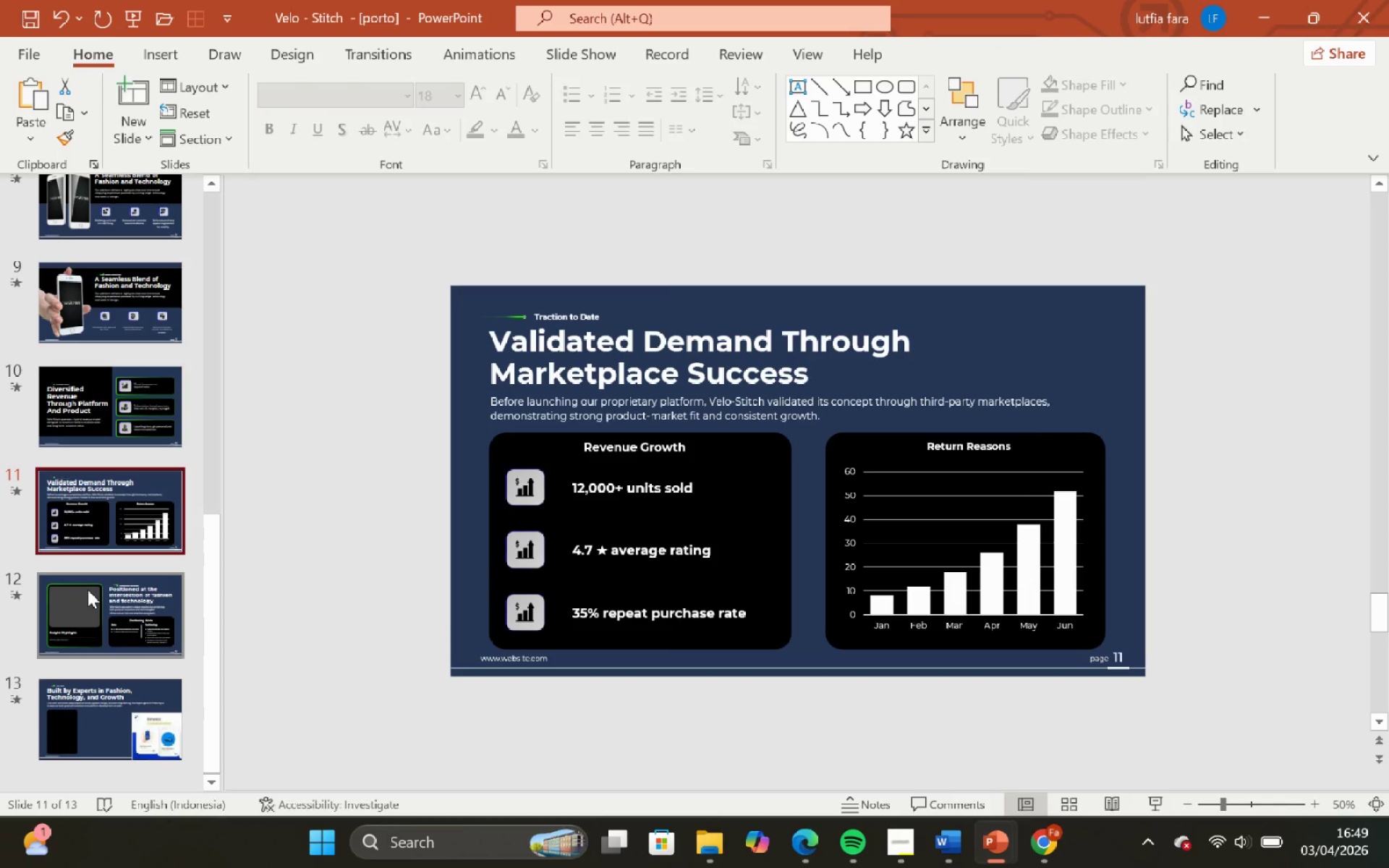 
left_click([90, 590])
 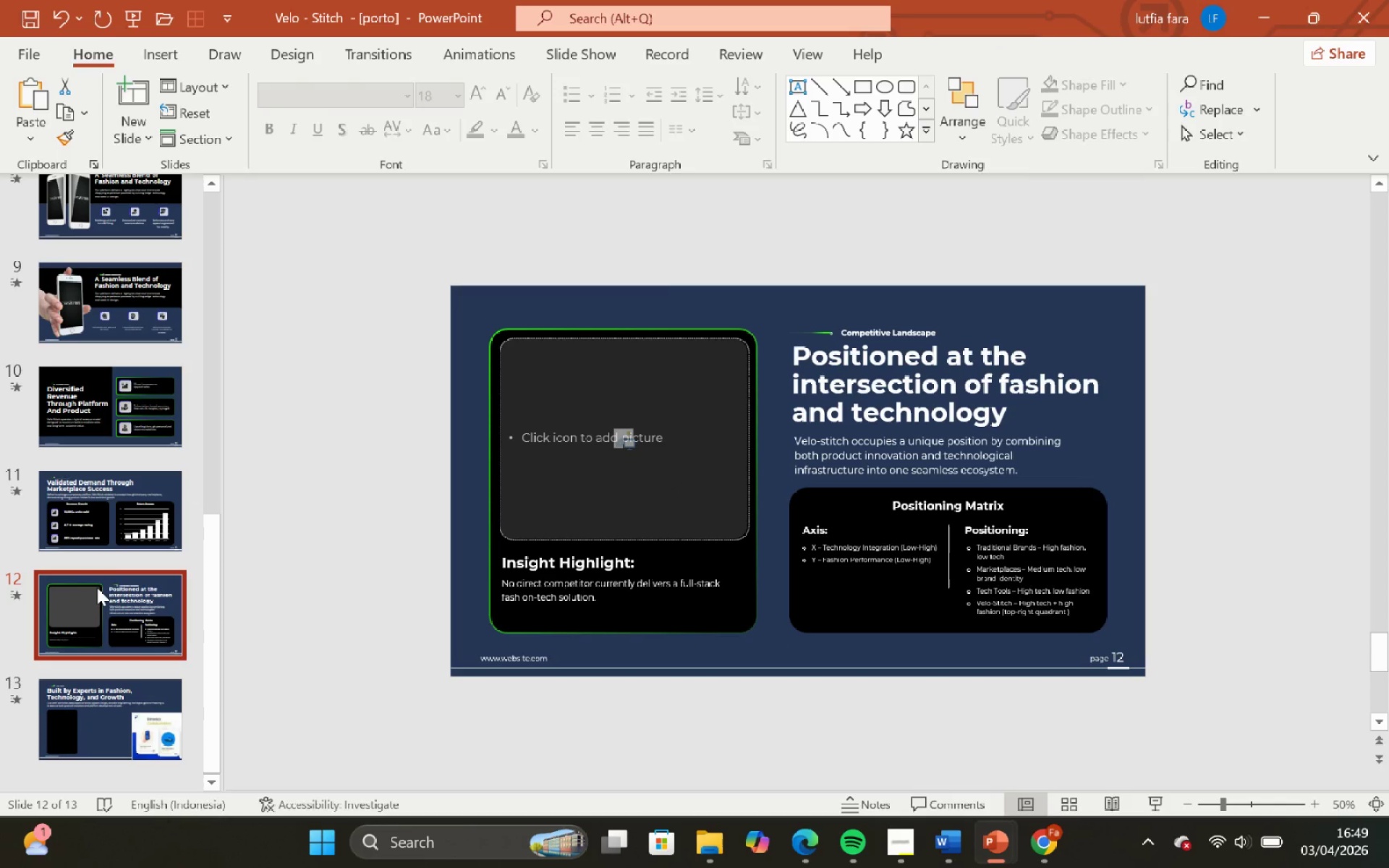 
key(Control+V)
 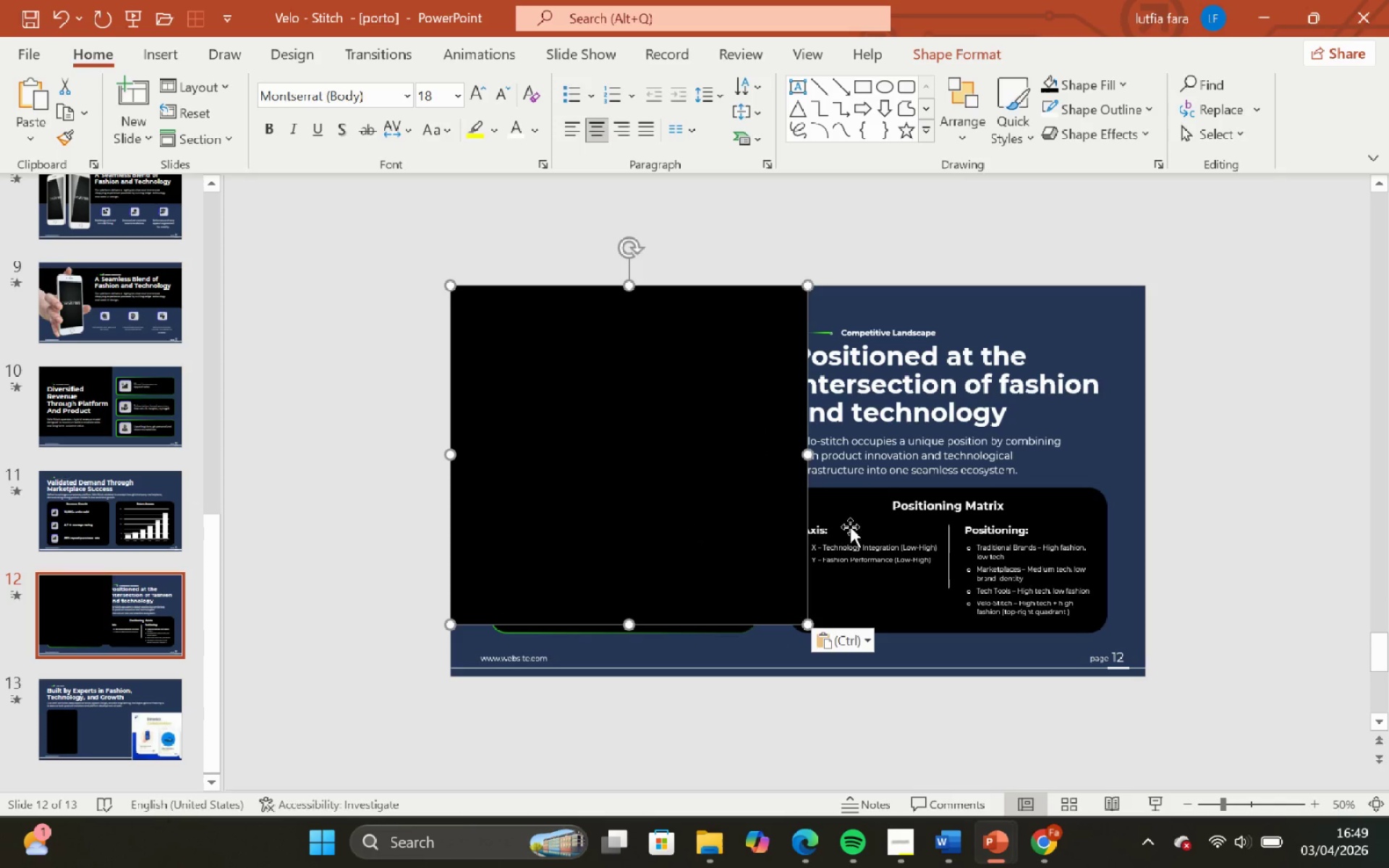 
key(Backspace)
 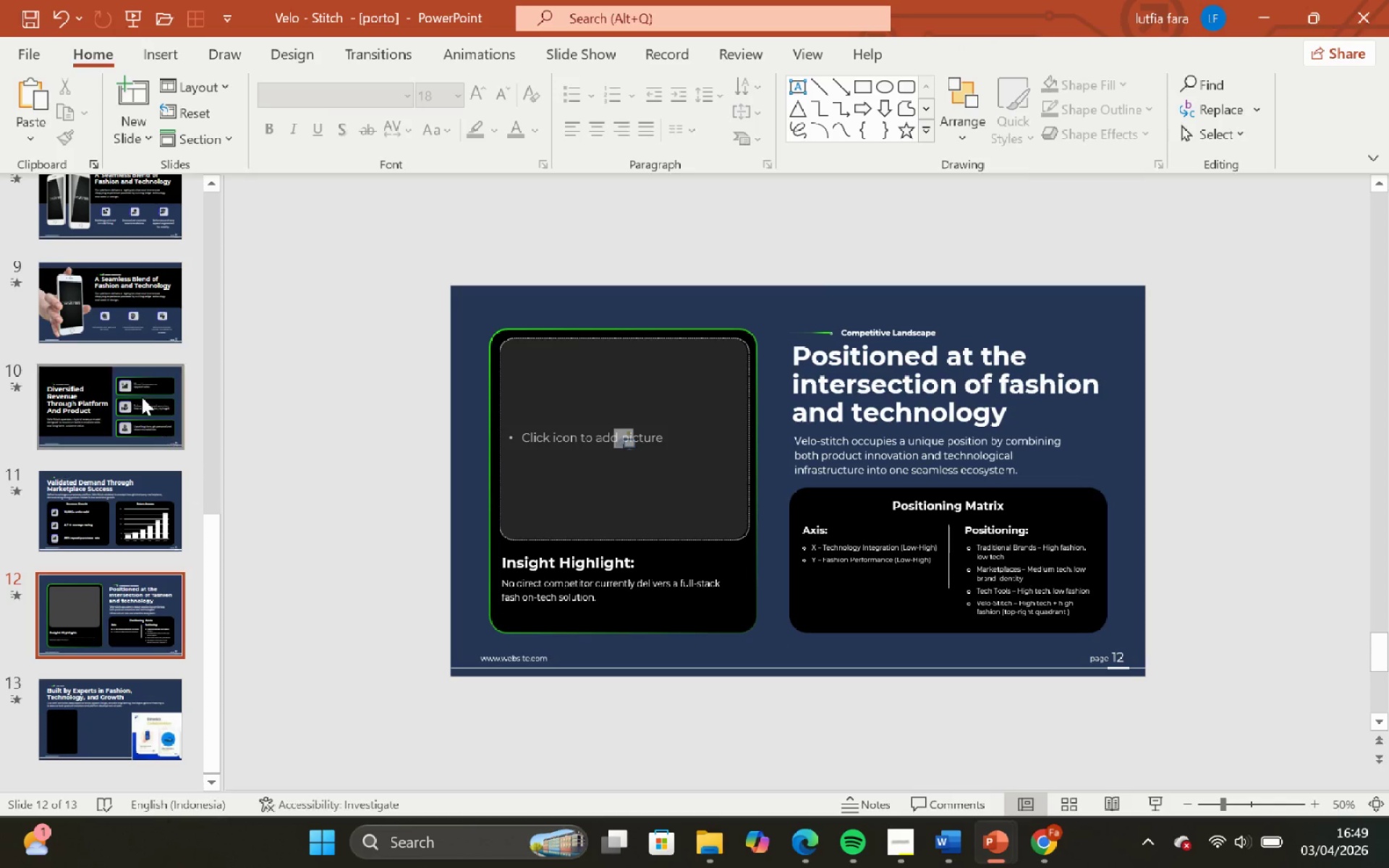 
left_click([147, 297])
 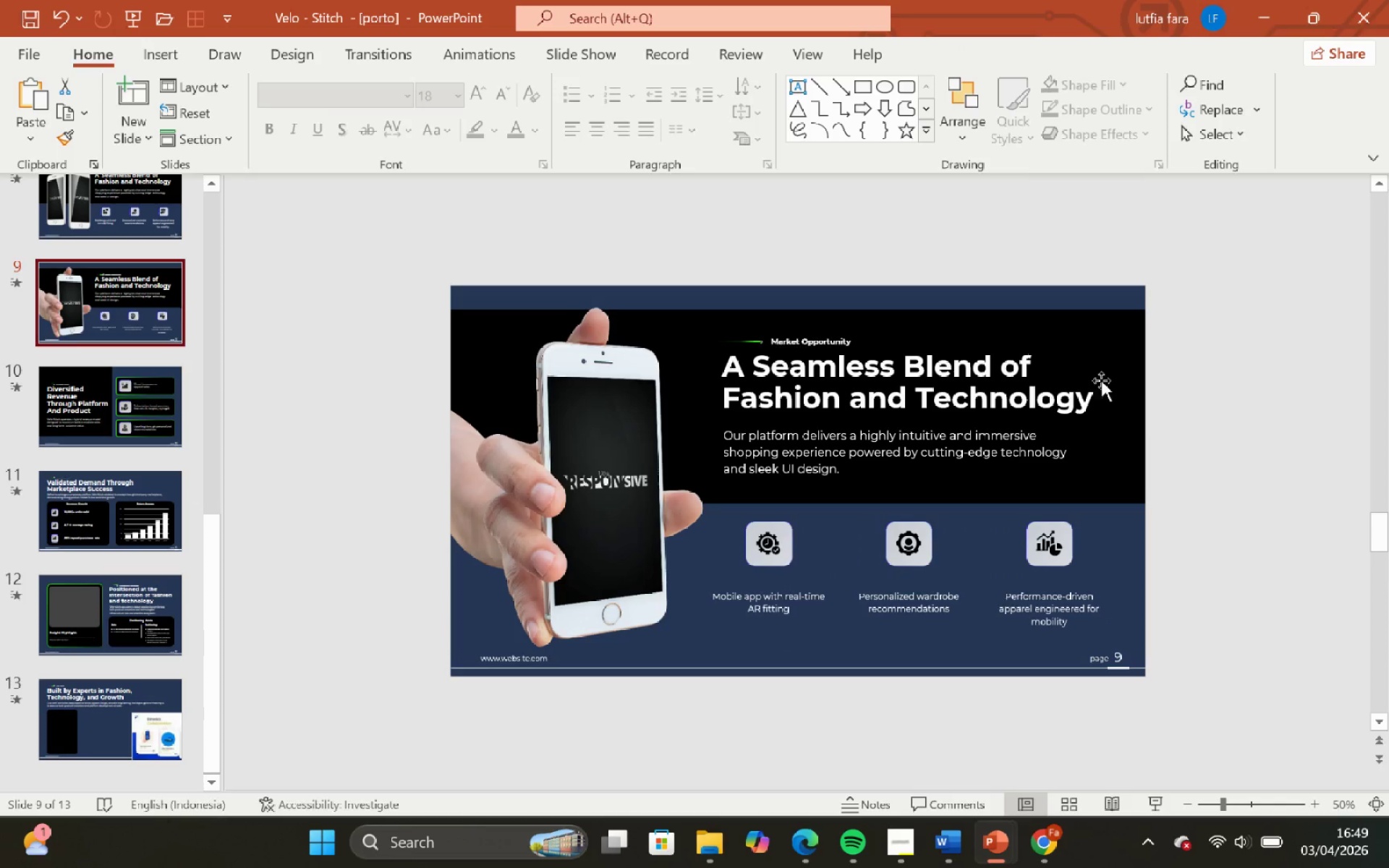 
left_click([1076, 307])
 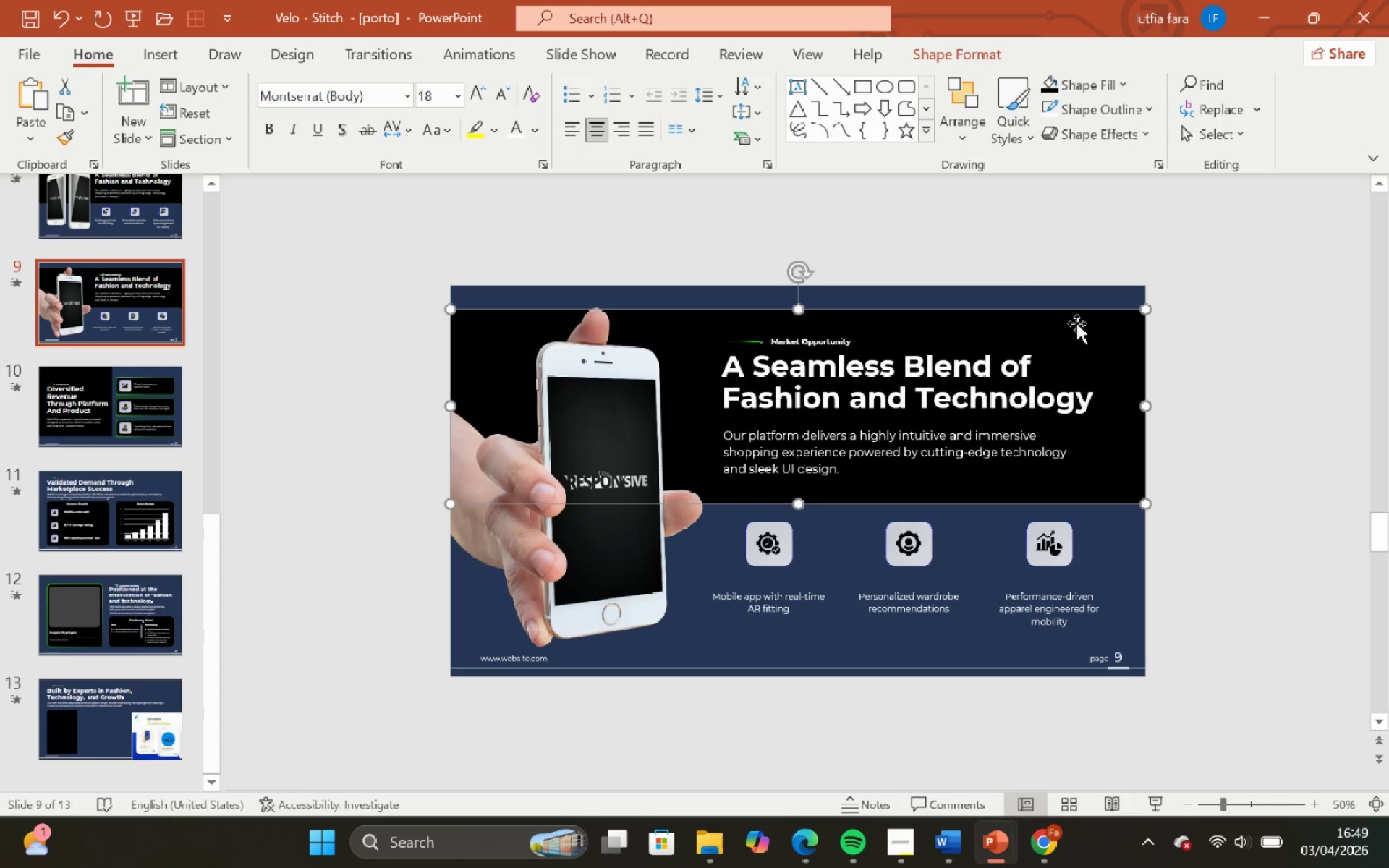 
key(Control+C)
 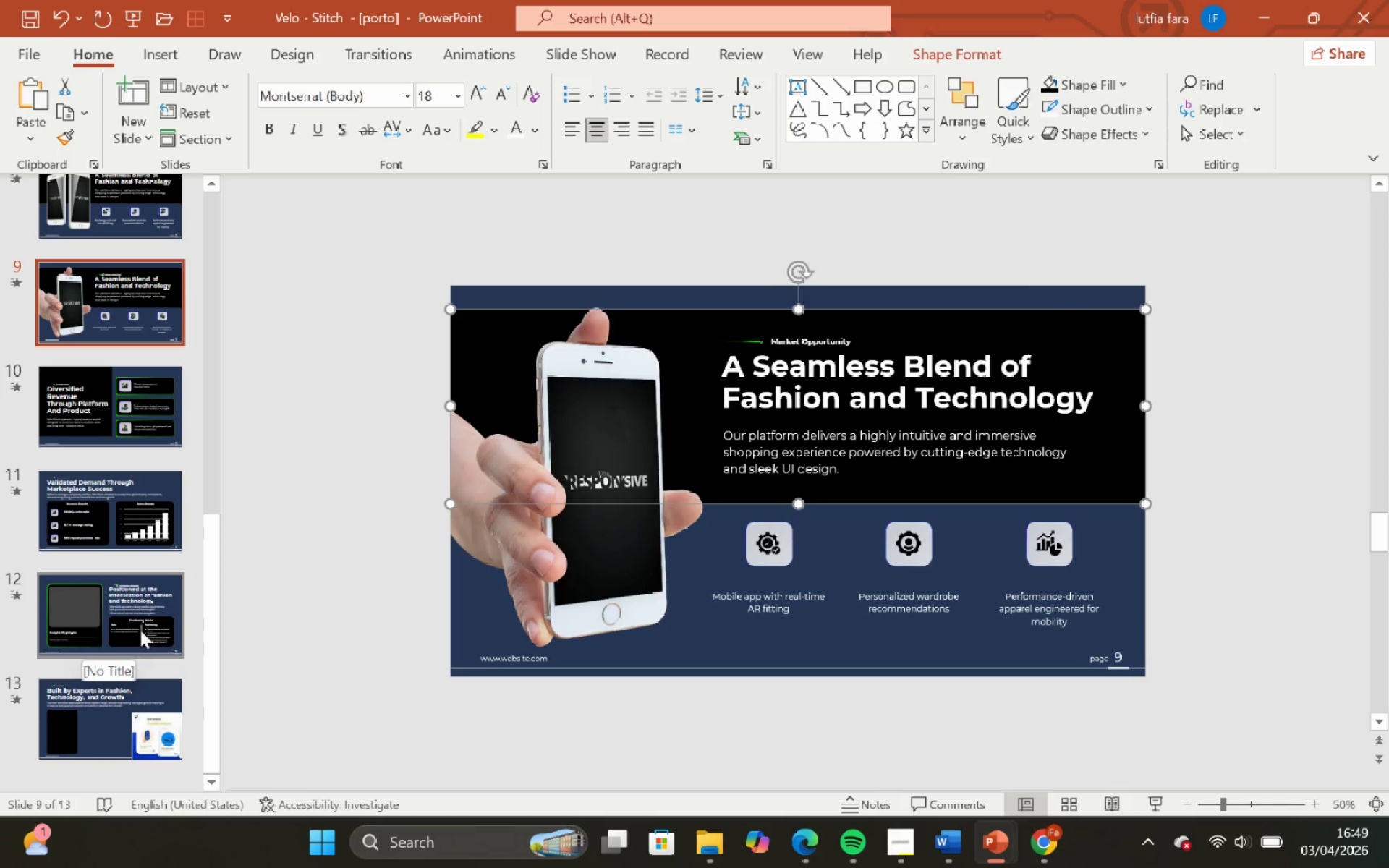 
left_click([98, 615])
 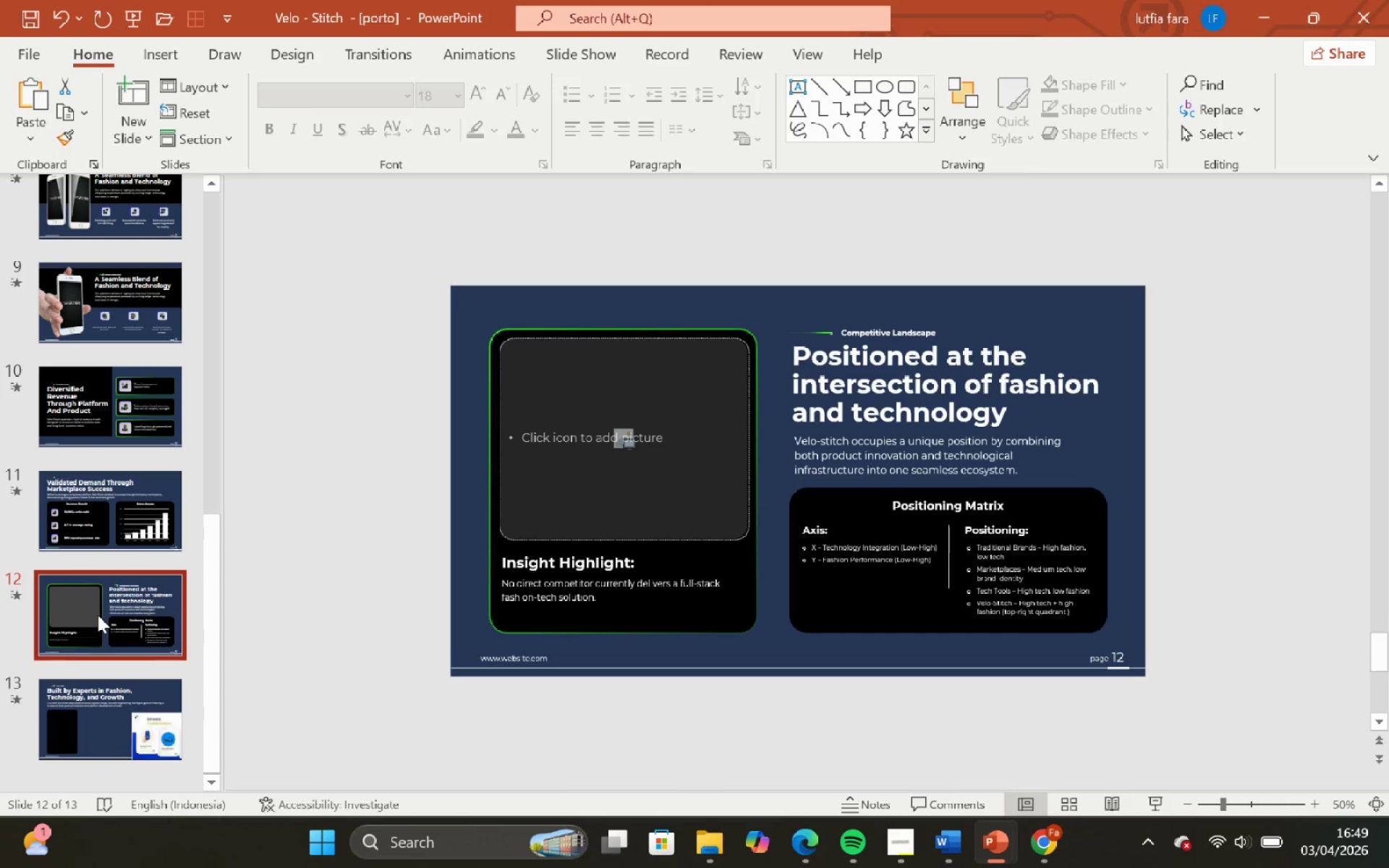 
key(Control+V)
 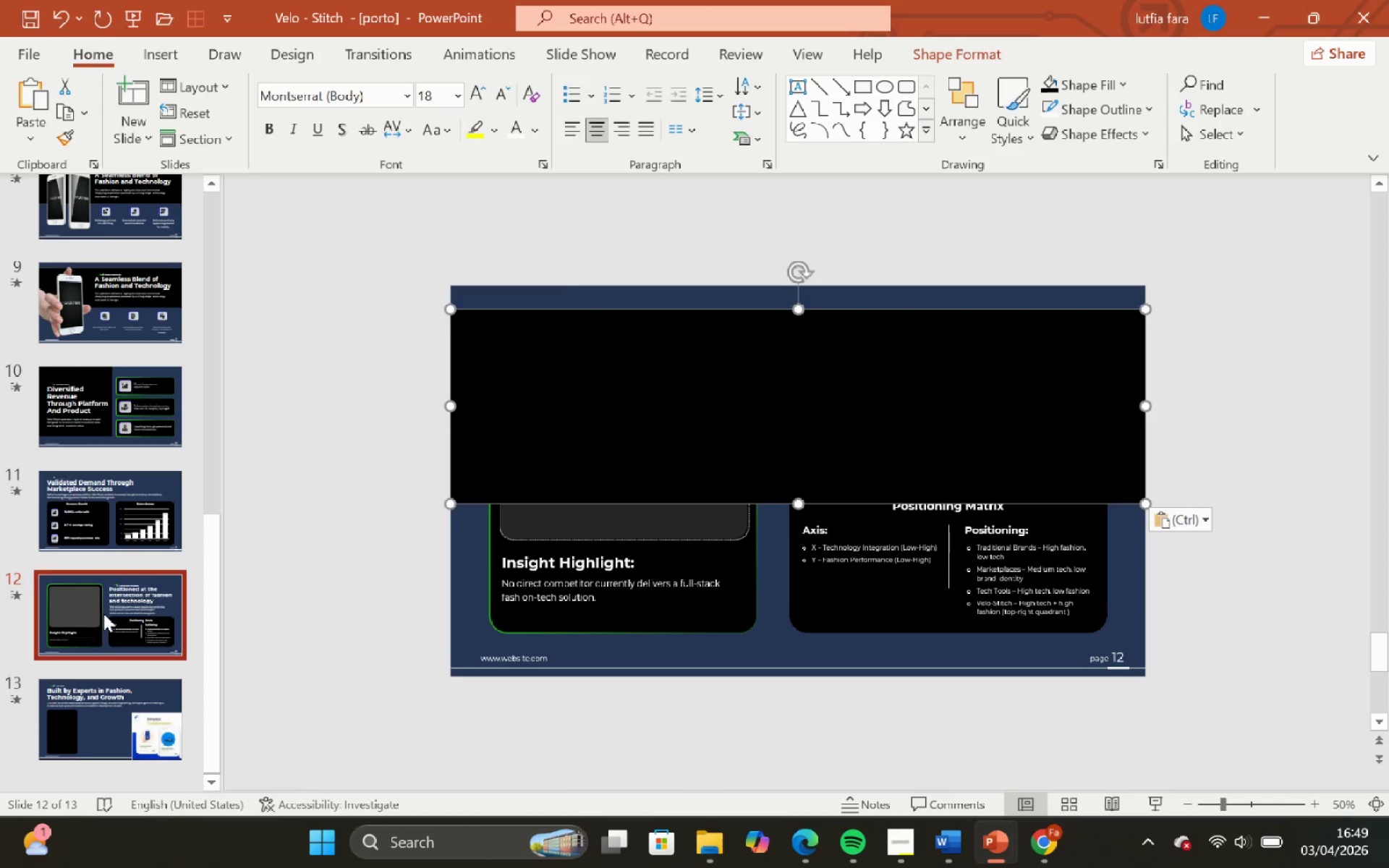 
key(Control+ControlLeft)
 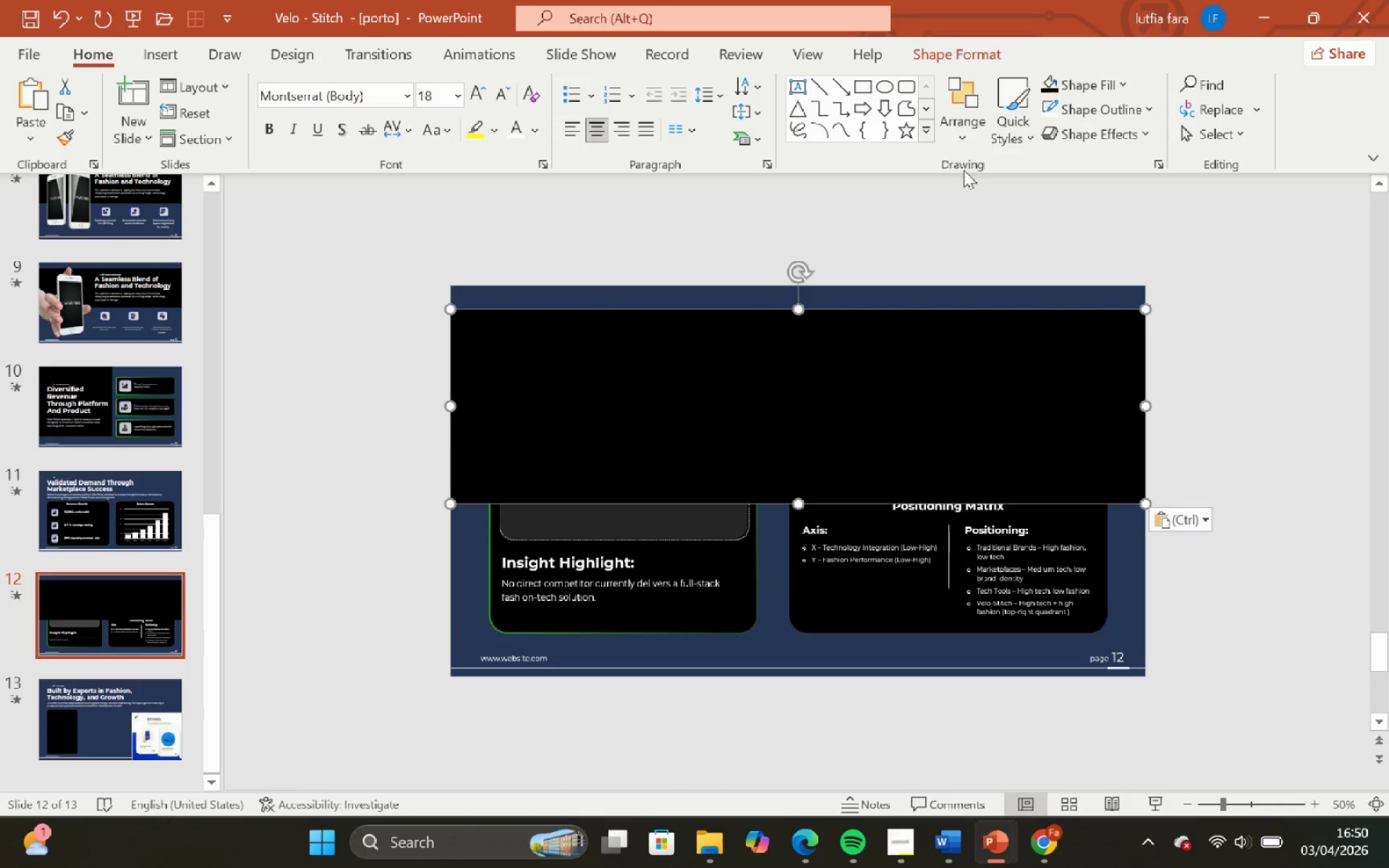 
left_click([956, 132])
 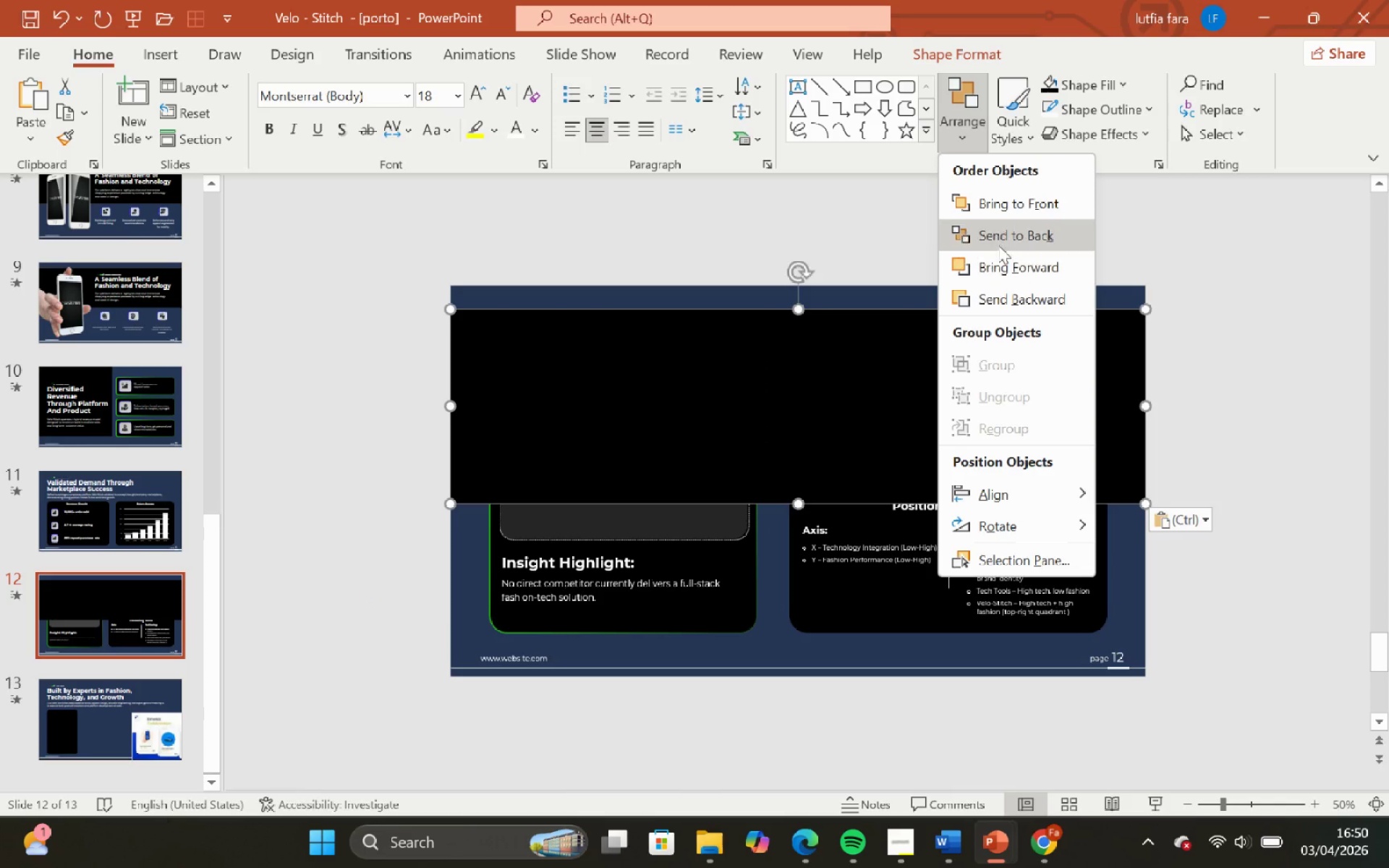 
left_click([996, 240])
 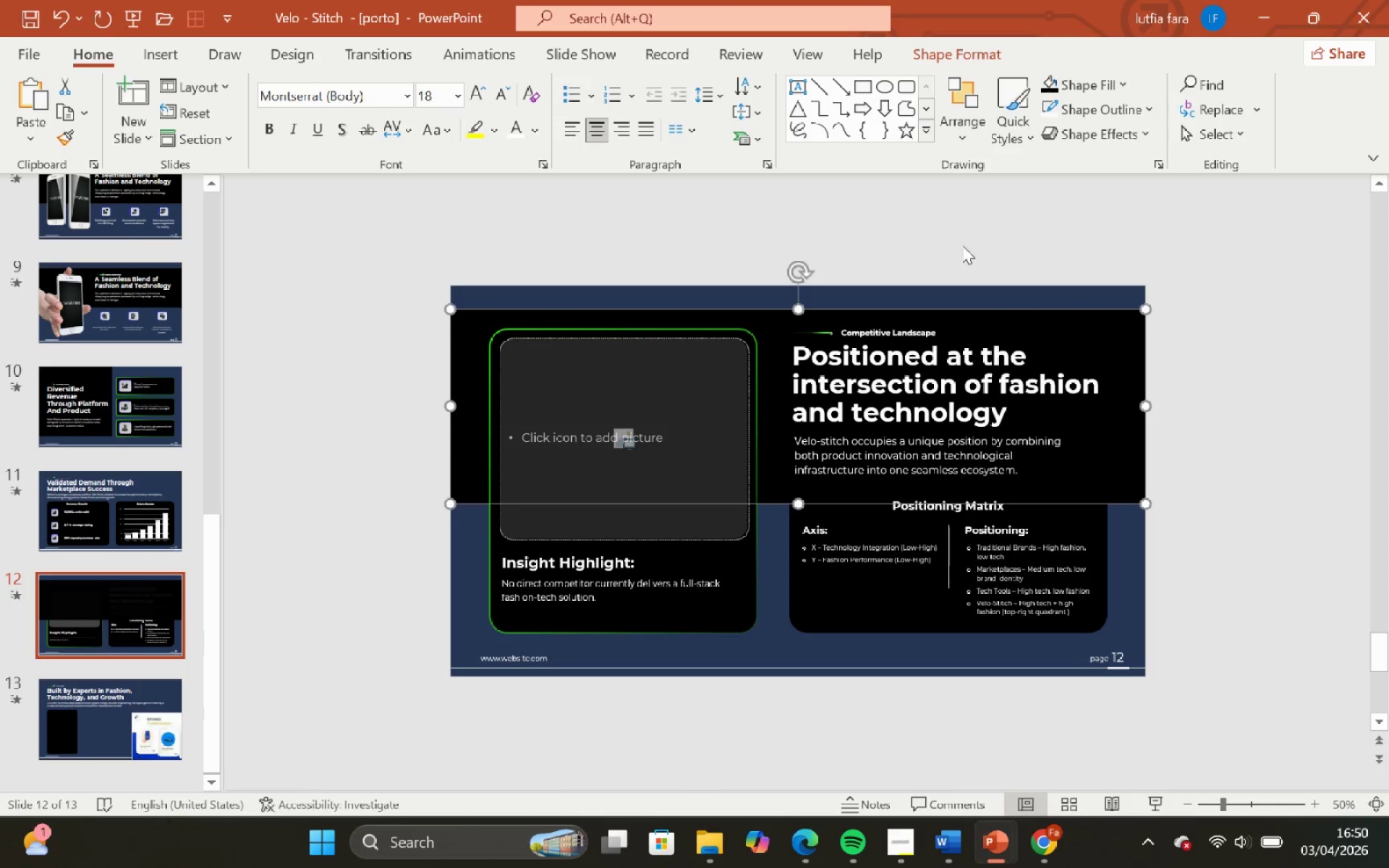 
left_click([962, 245])
 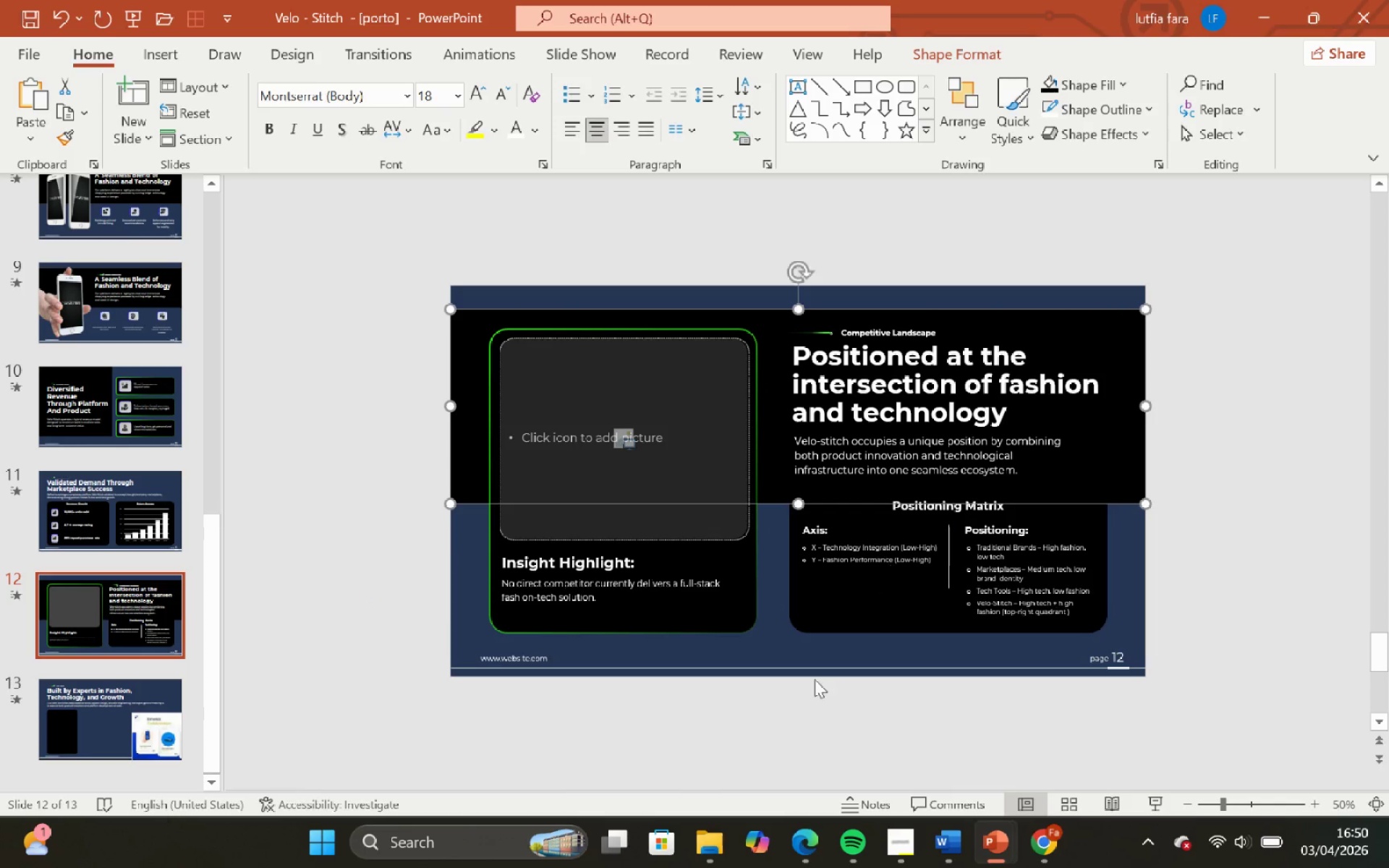 
key(Backspace)
 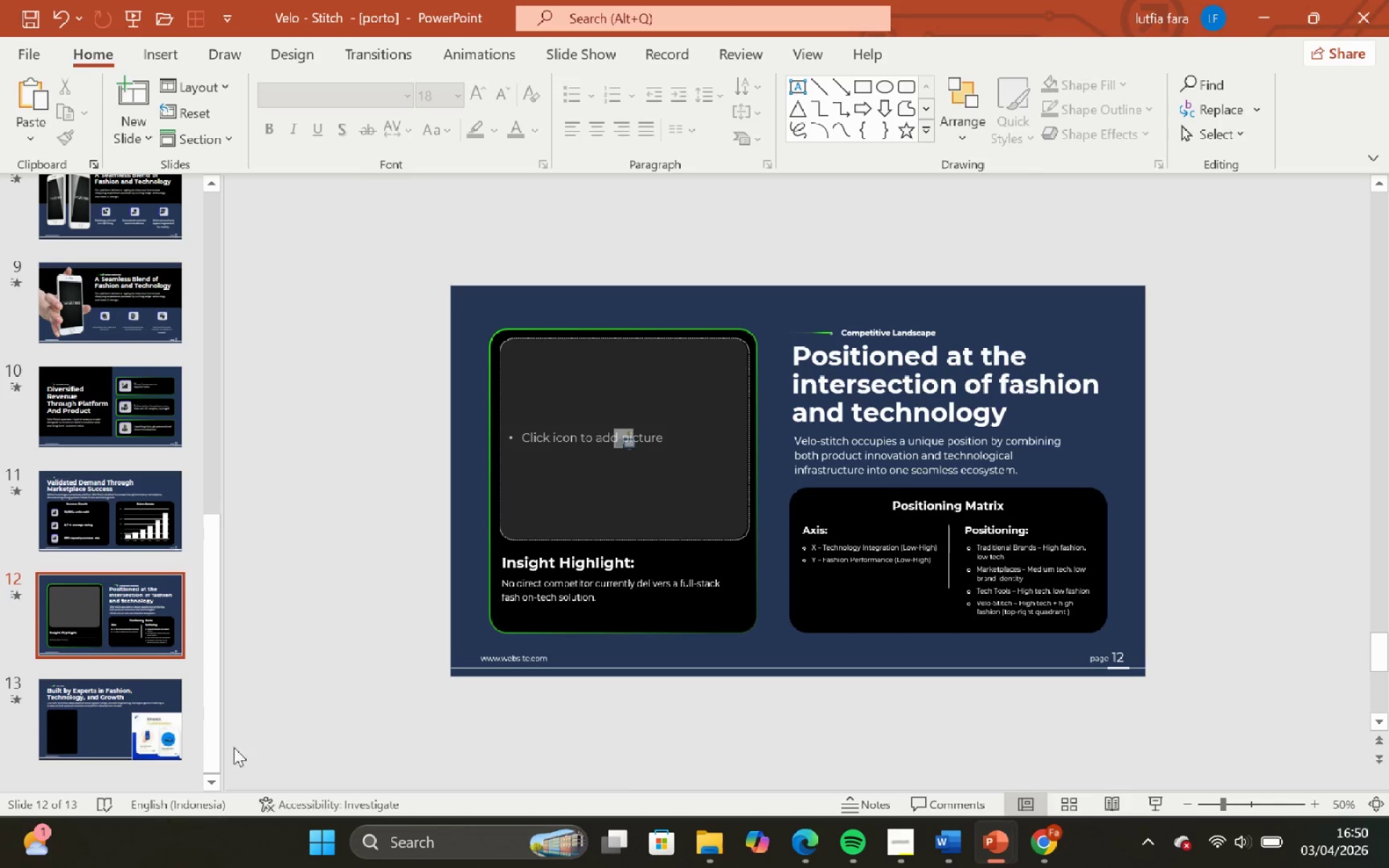 
key(Control+V)
 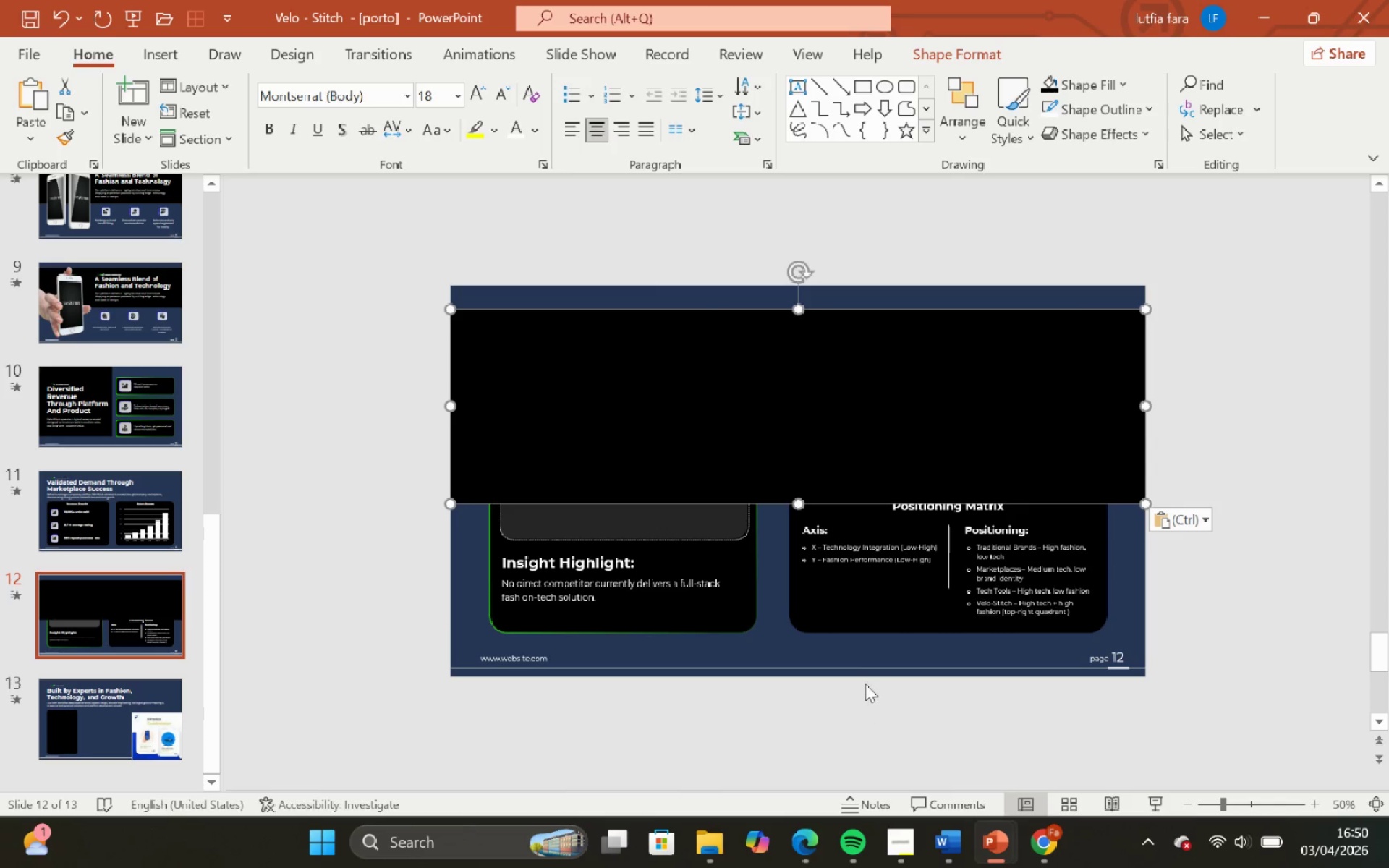 
left_click([861, 616])
 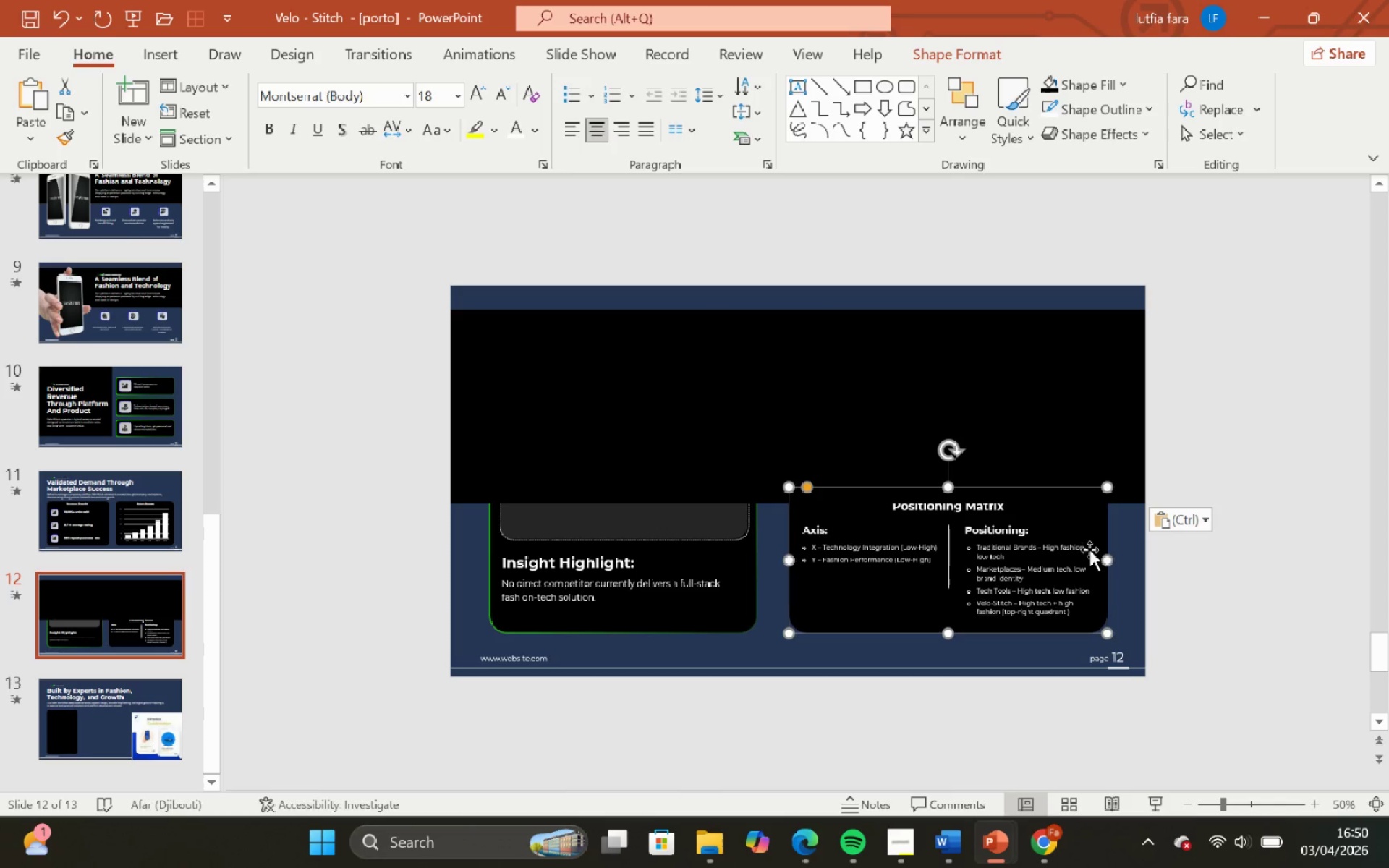 
left_click([654, 376])
 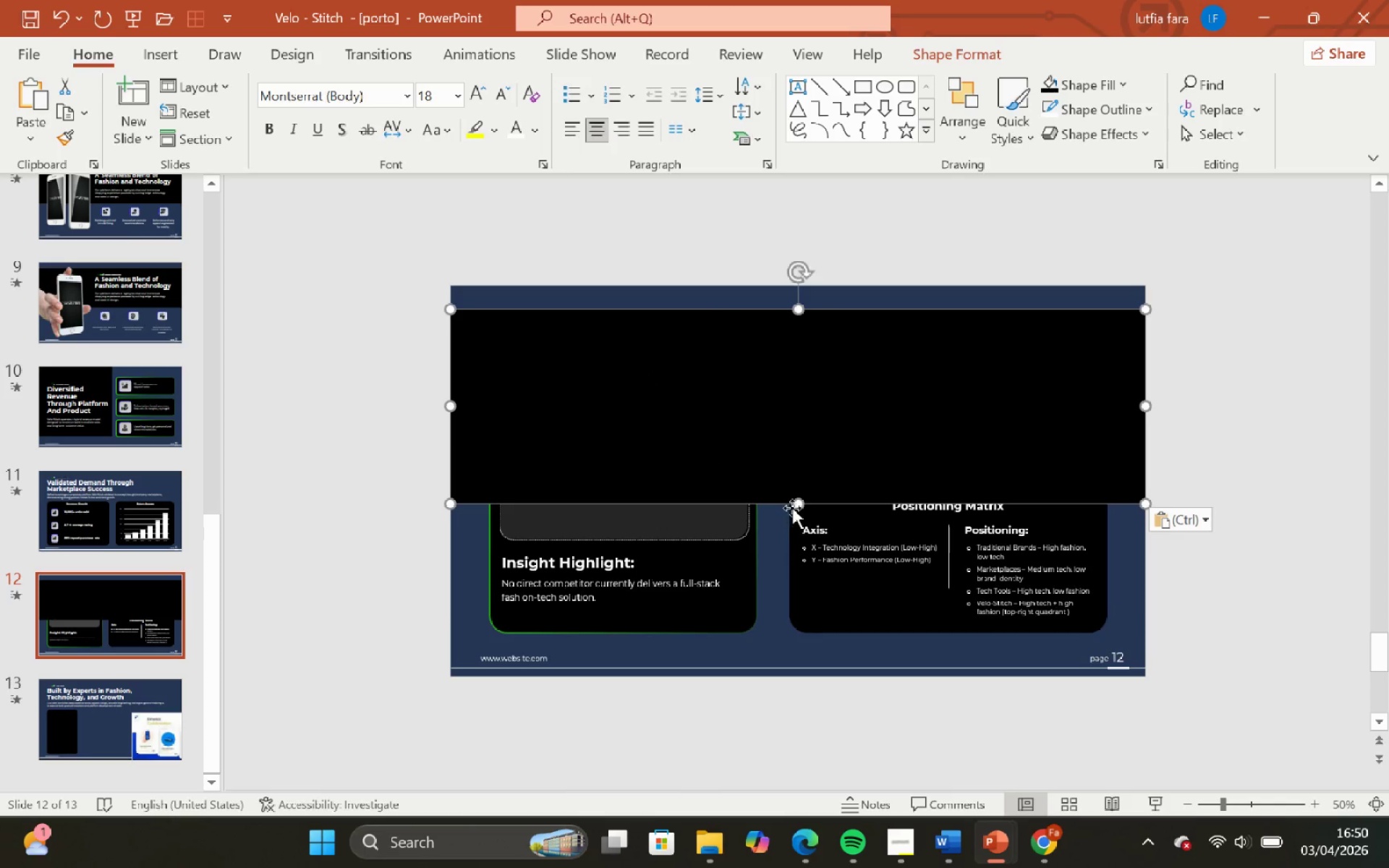 
hold_key(key=ShiftLeft, duration=2.25)
left_click_drag(start_coordinate=[794, 505], to_coordinate=[807, 433])
 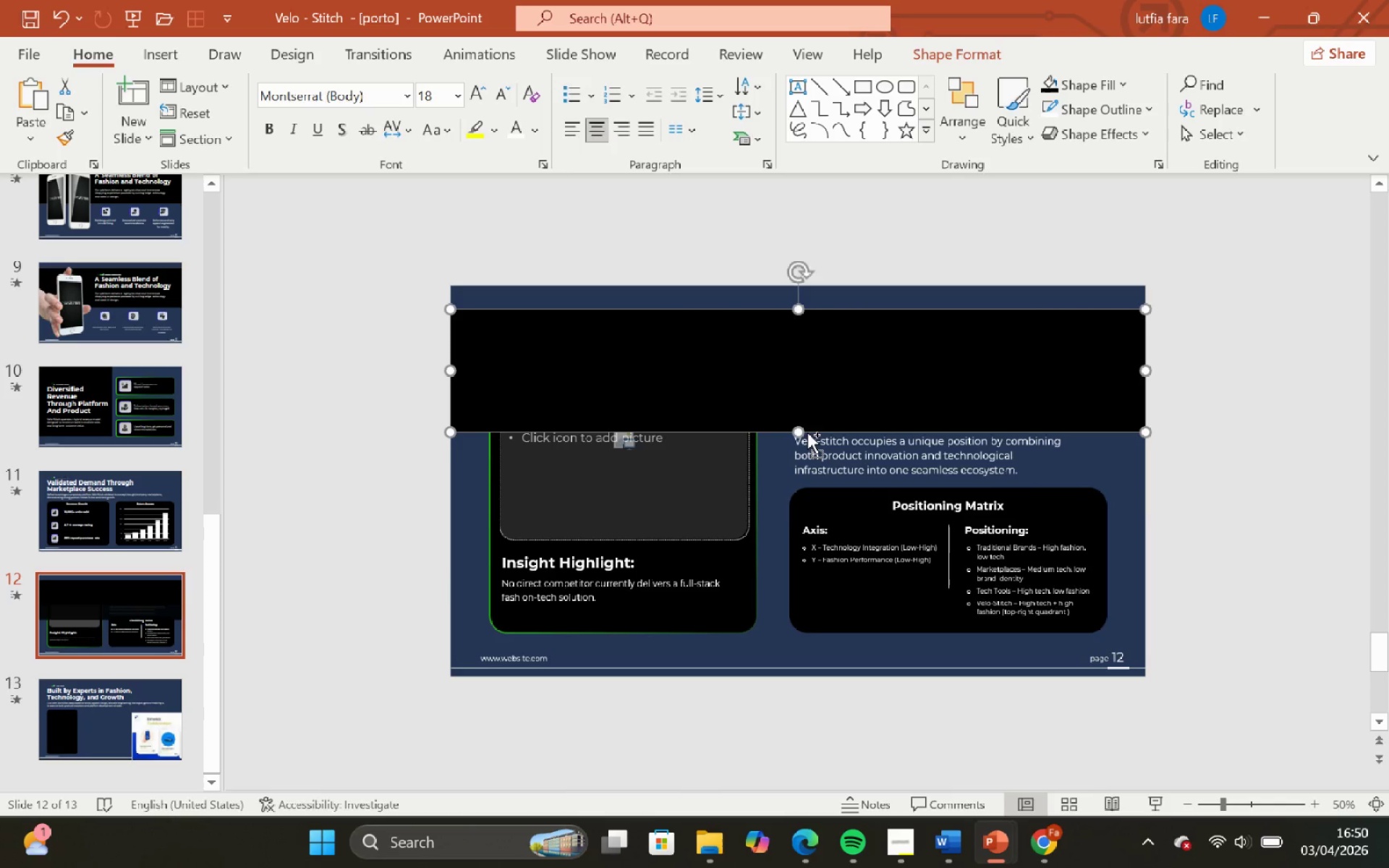 
key(Control+Z)
 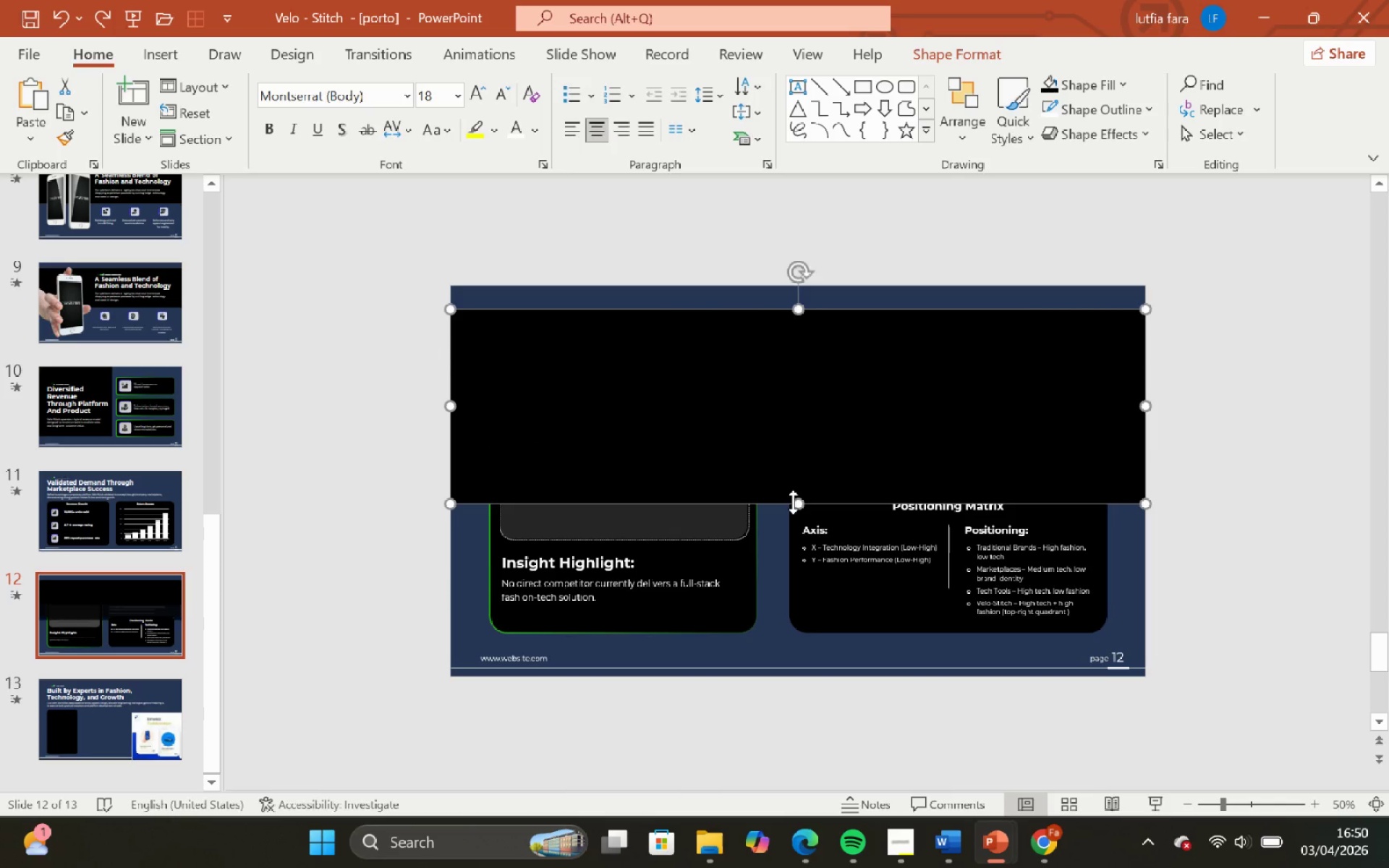 
key(Backspace)
 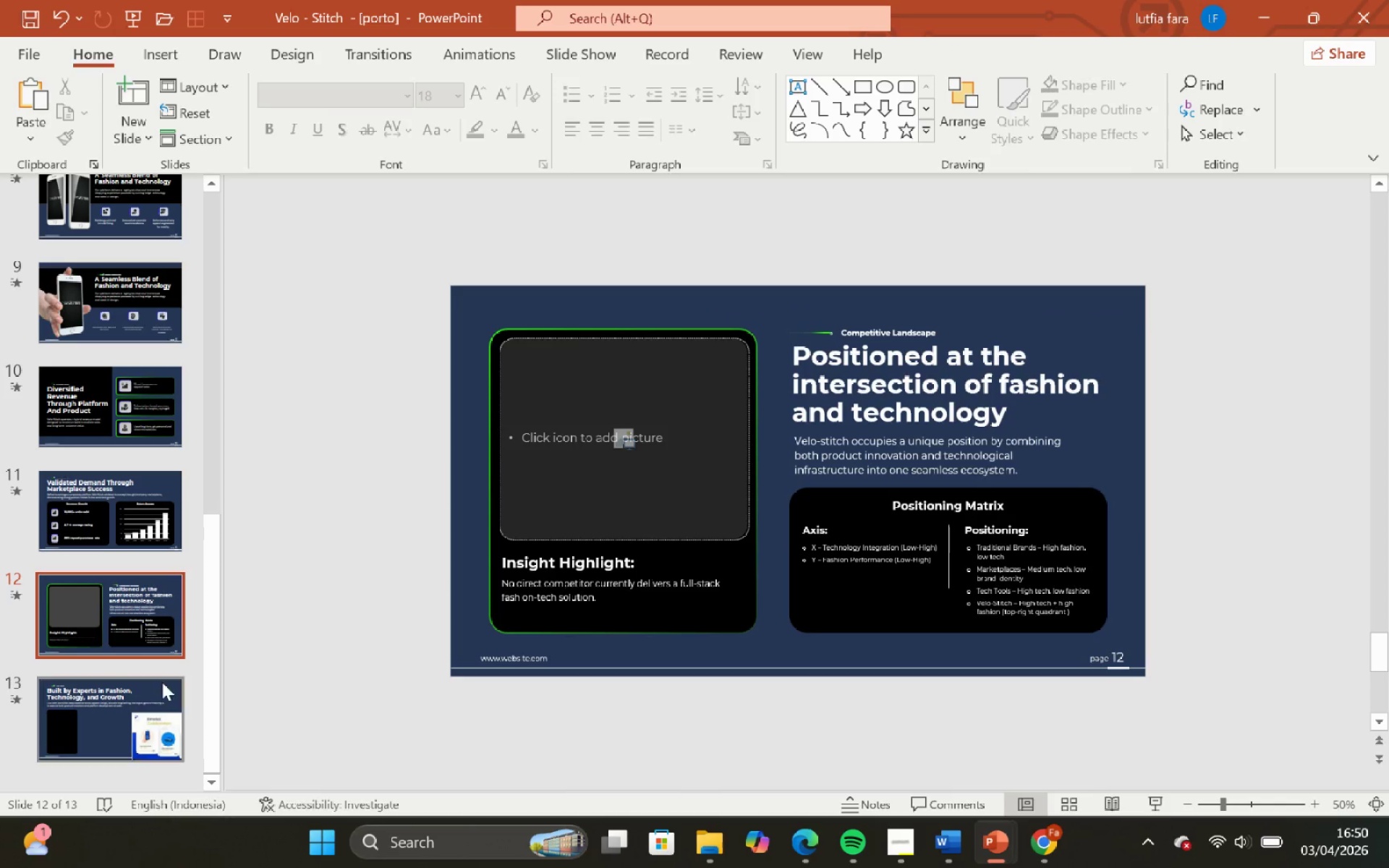 
left_click([98, 705])
 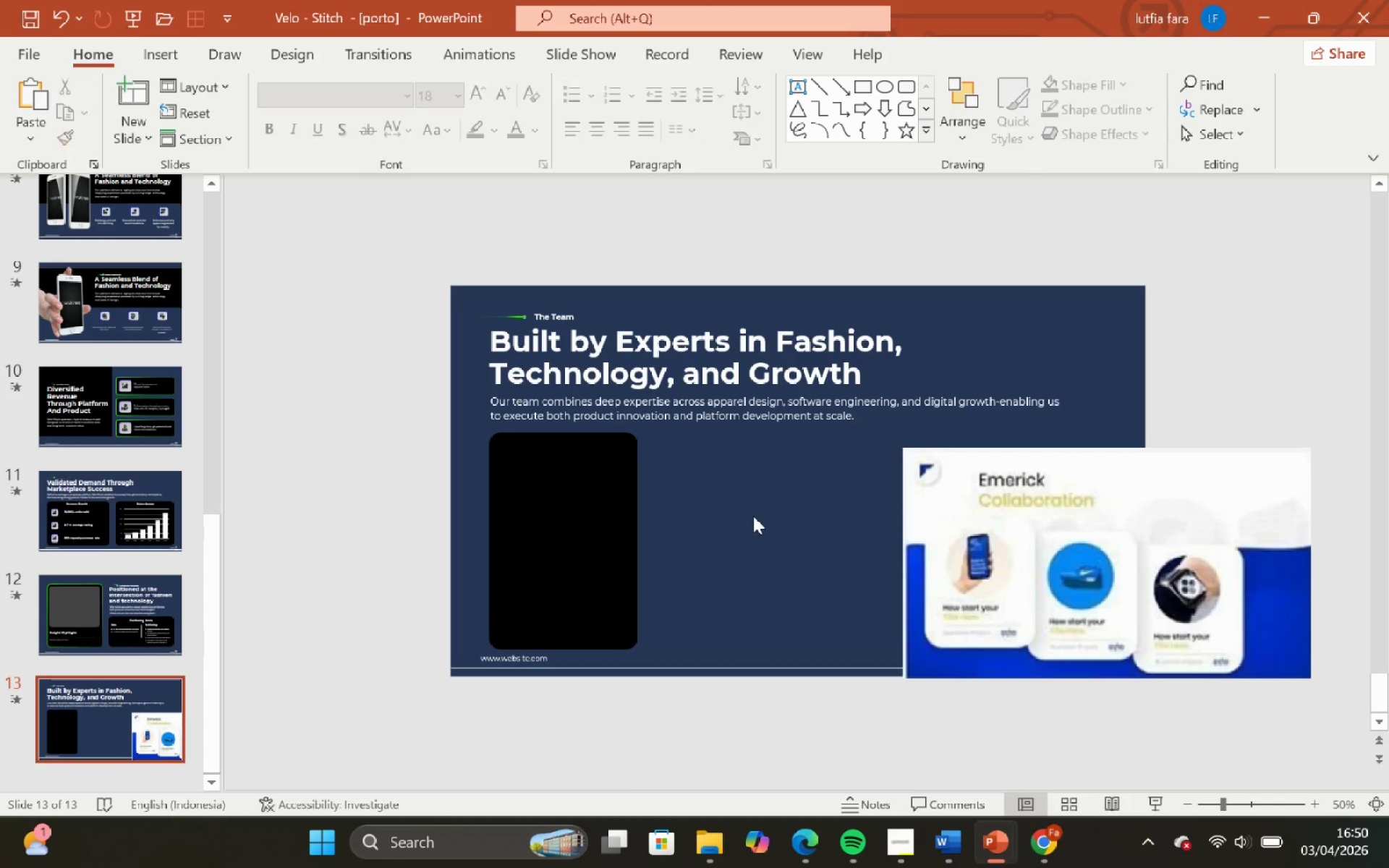 
double_click([600, 532])
 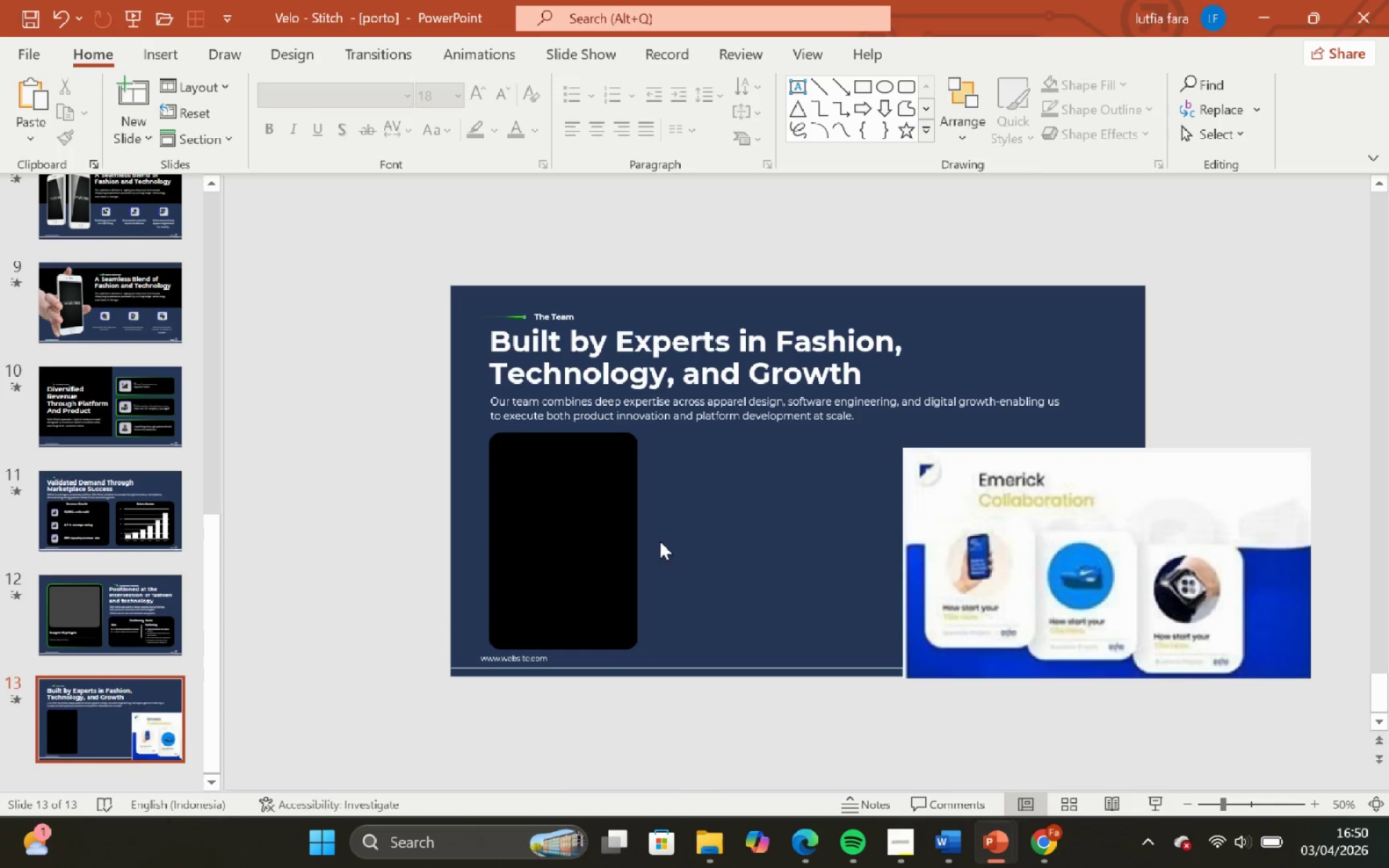 
double_click([683, 541])
 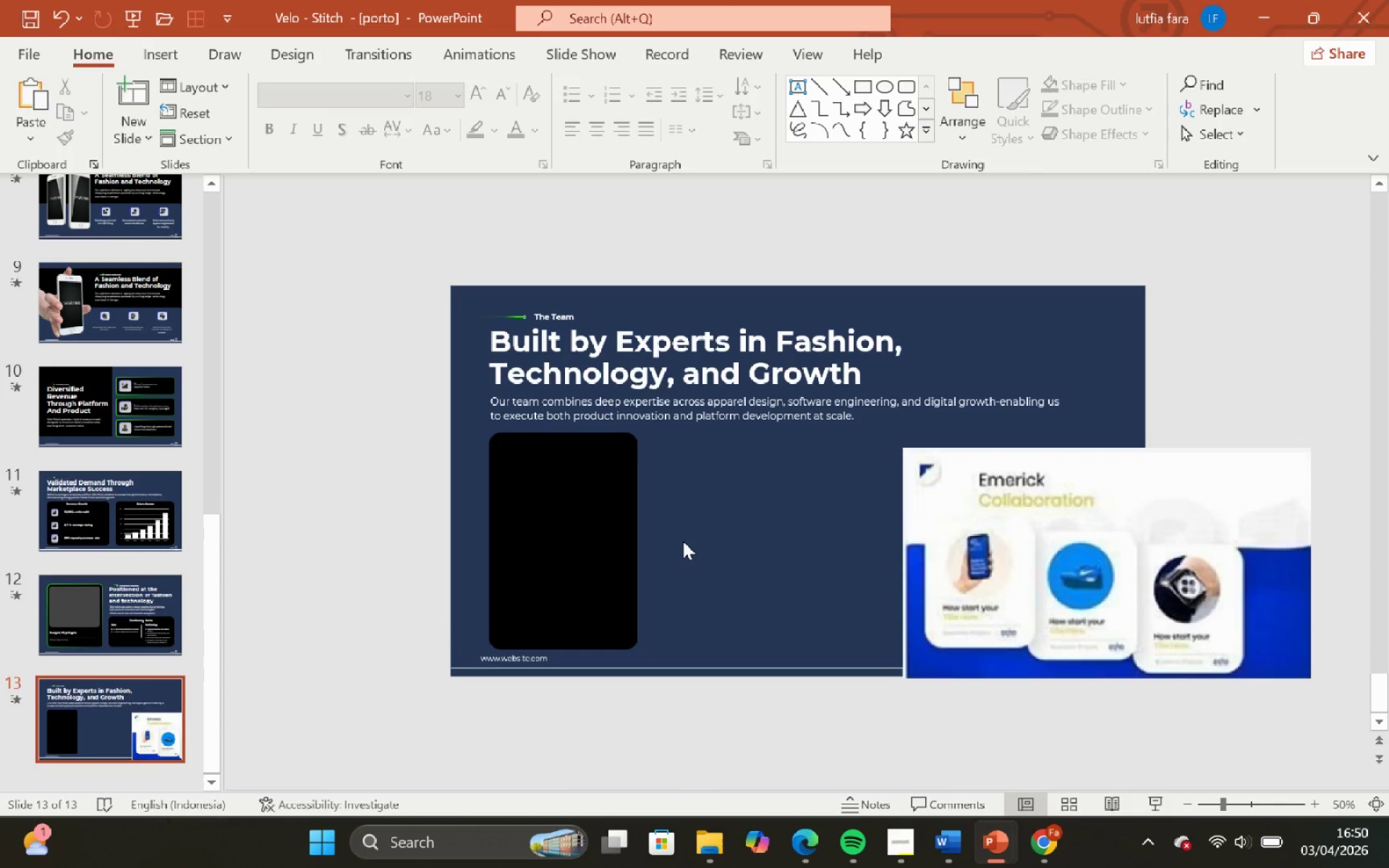 
key(Control+V)
 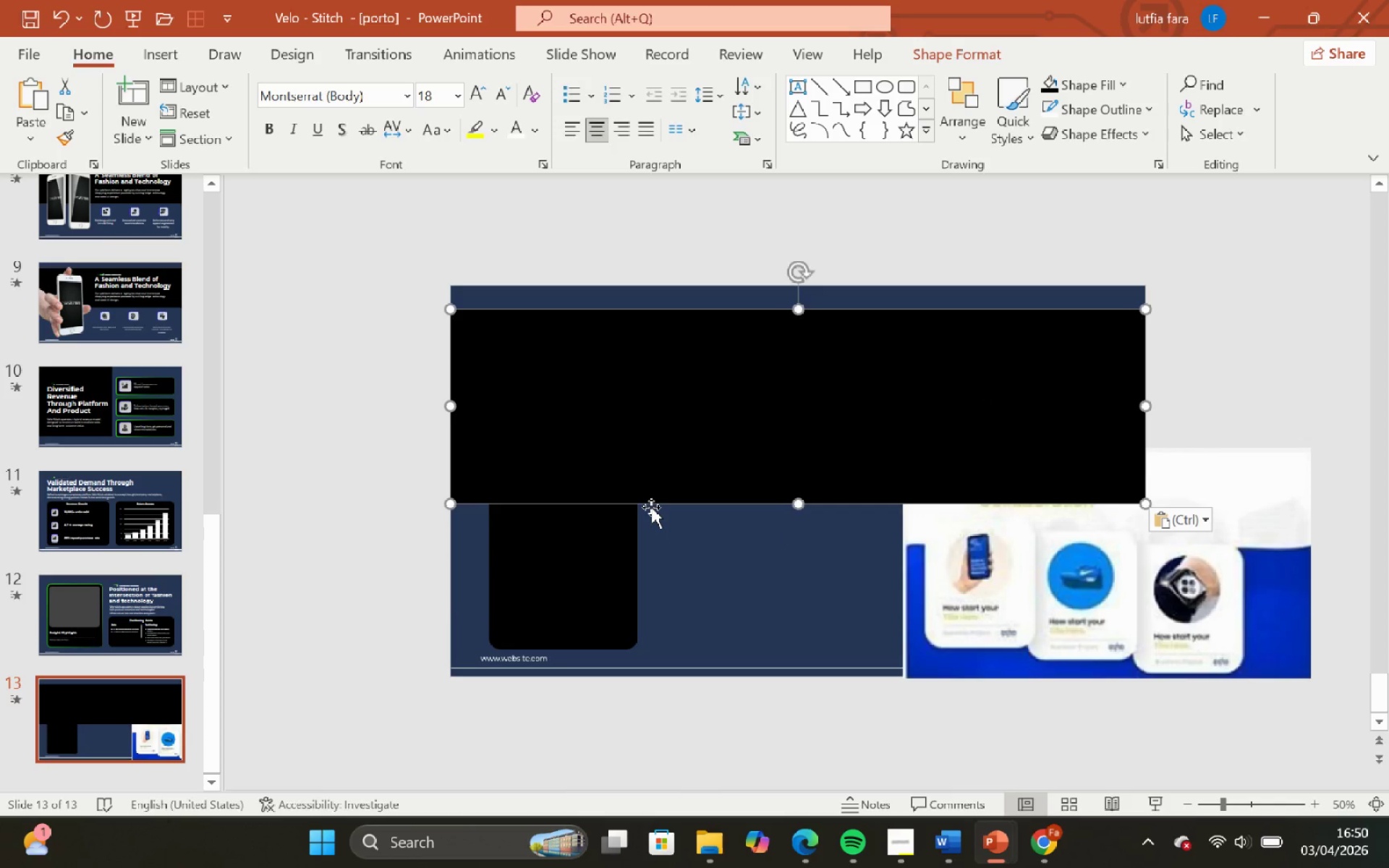 
wait(8.31)
 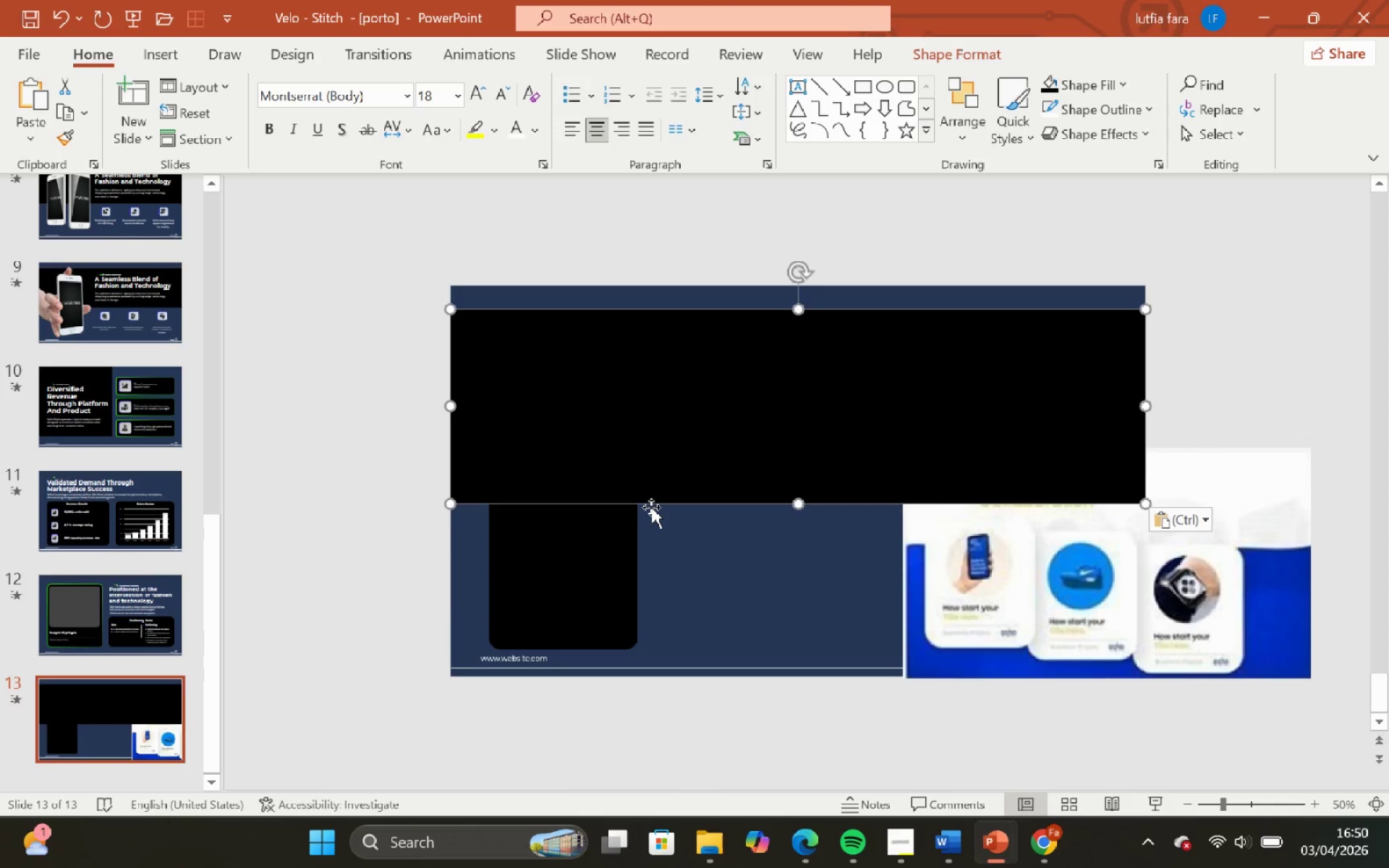 
left_click([969, 124])
 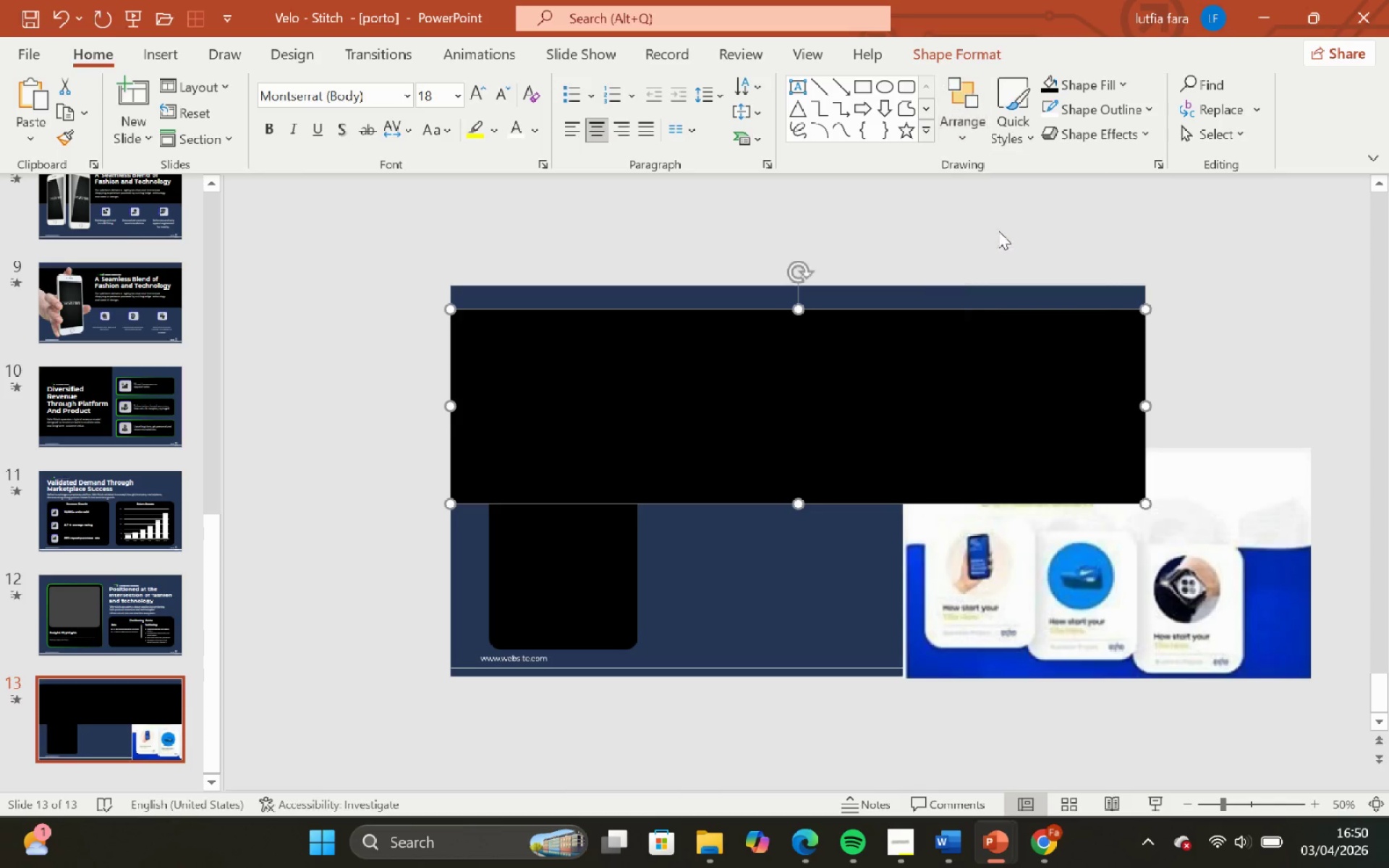 
double_click([992, 221])
 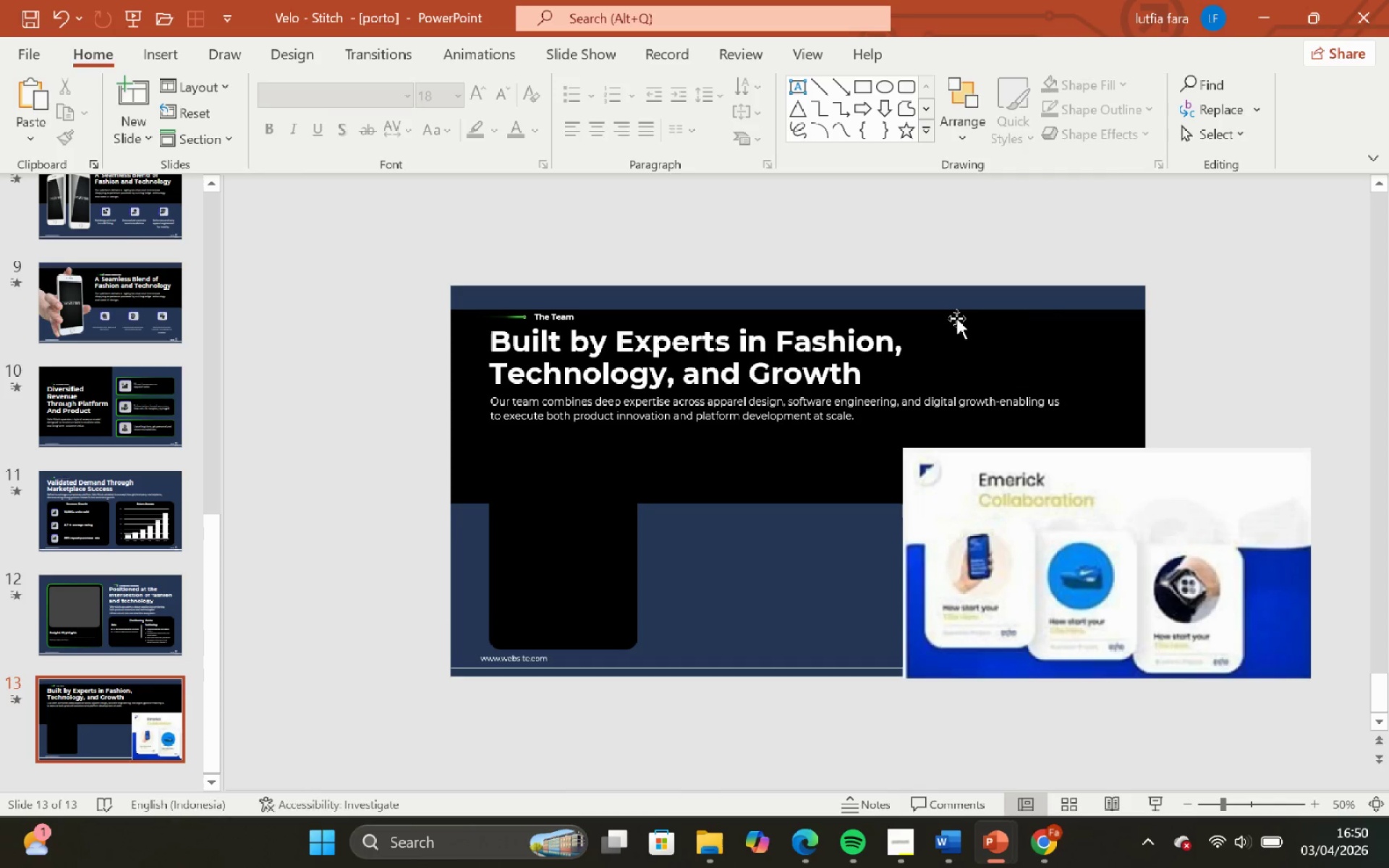 
left_click([964, 309])
 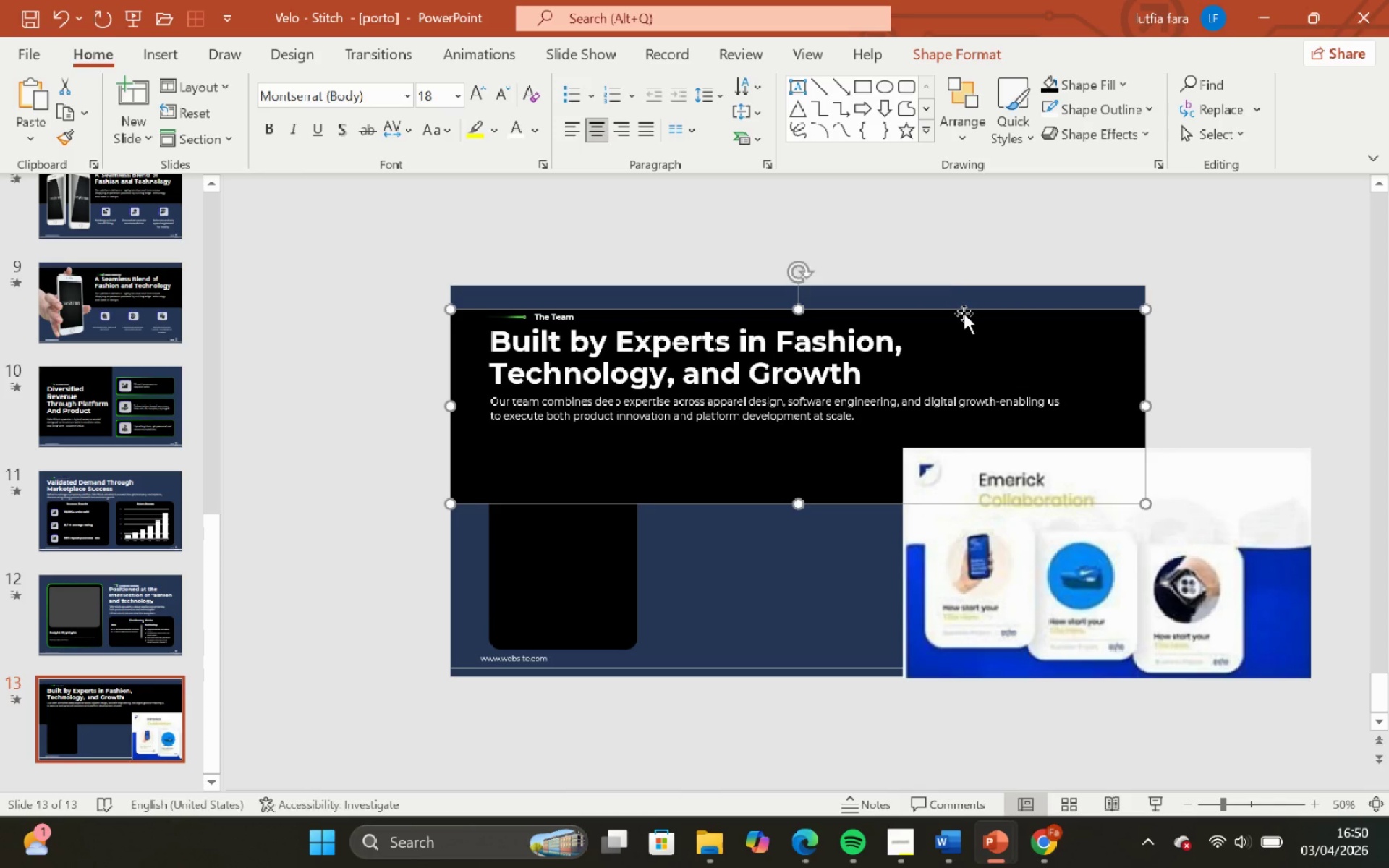 
hold_key(key=ShiftLeft, duration=2.69)
left_click_drag(start_coordinate=[964, 318], to_coordinate=[961, 309])
 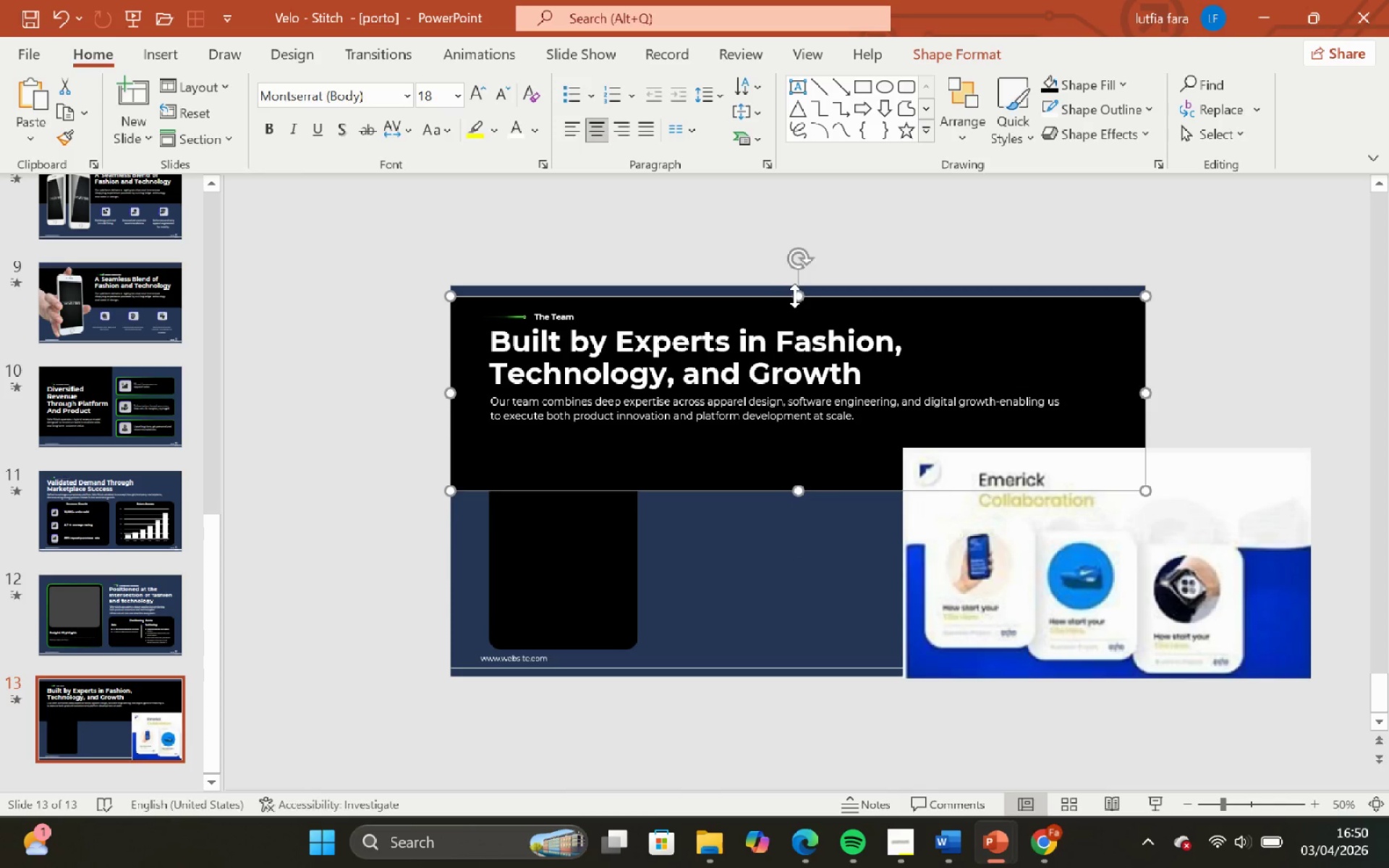 
left_click_drag(start_coordinate=[797, 295], to_coordinate=[794, 281])
 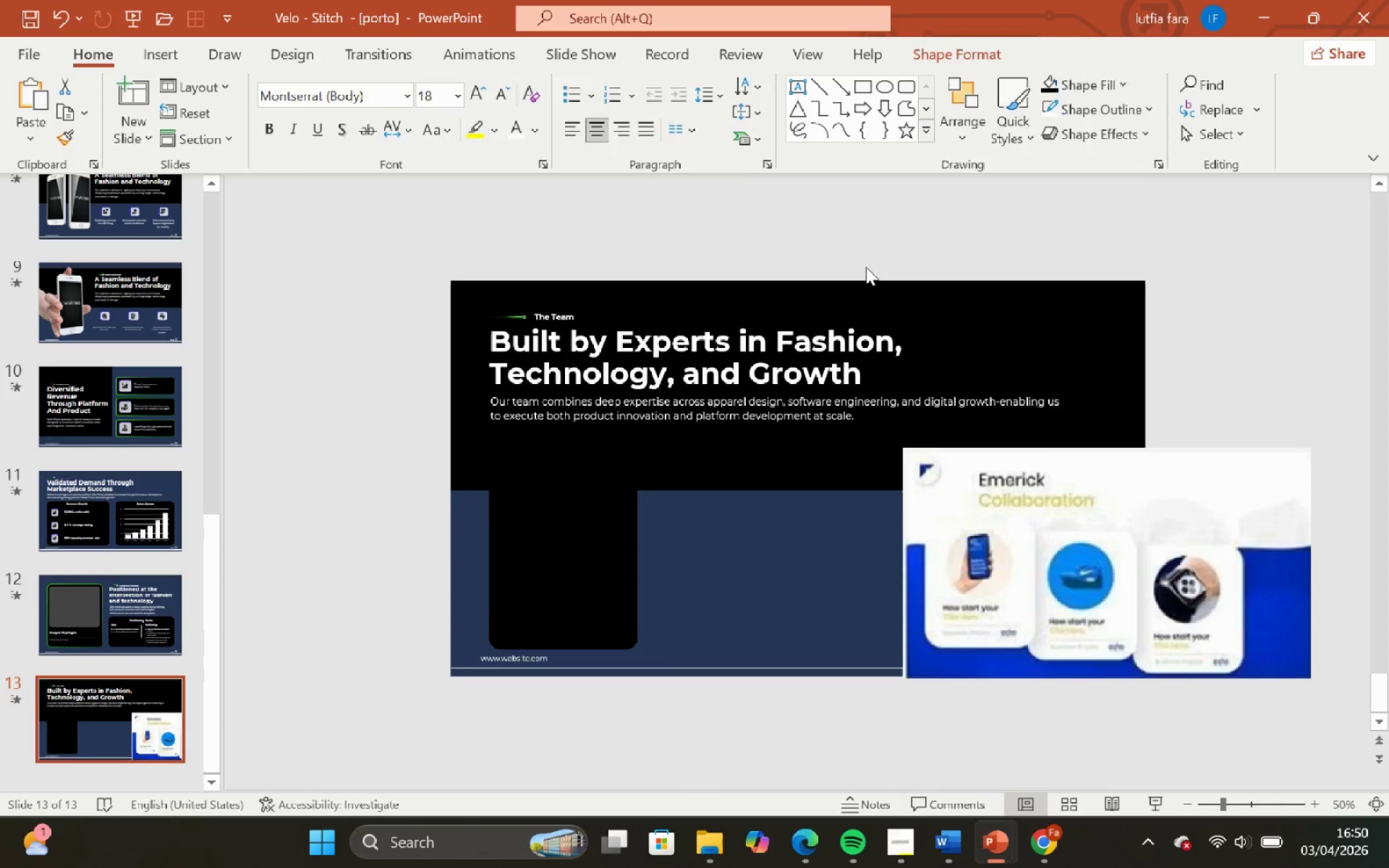 
hold_key(key=ShiftLeft, duration=0.92)
 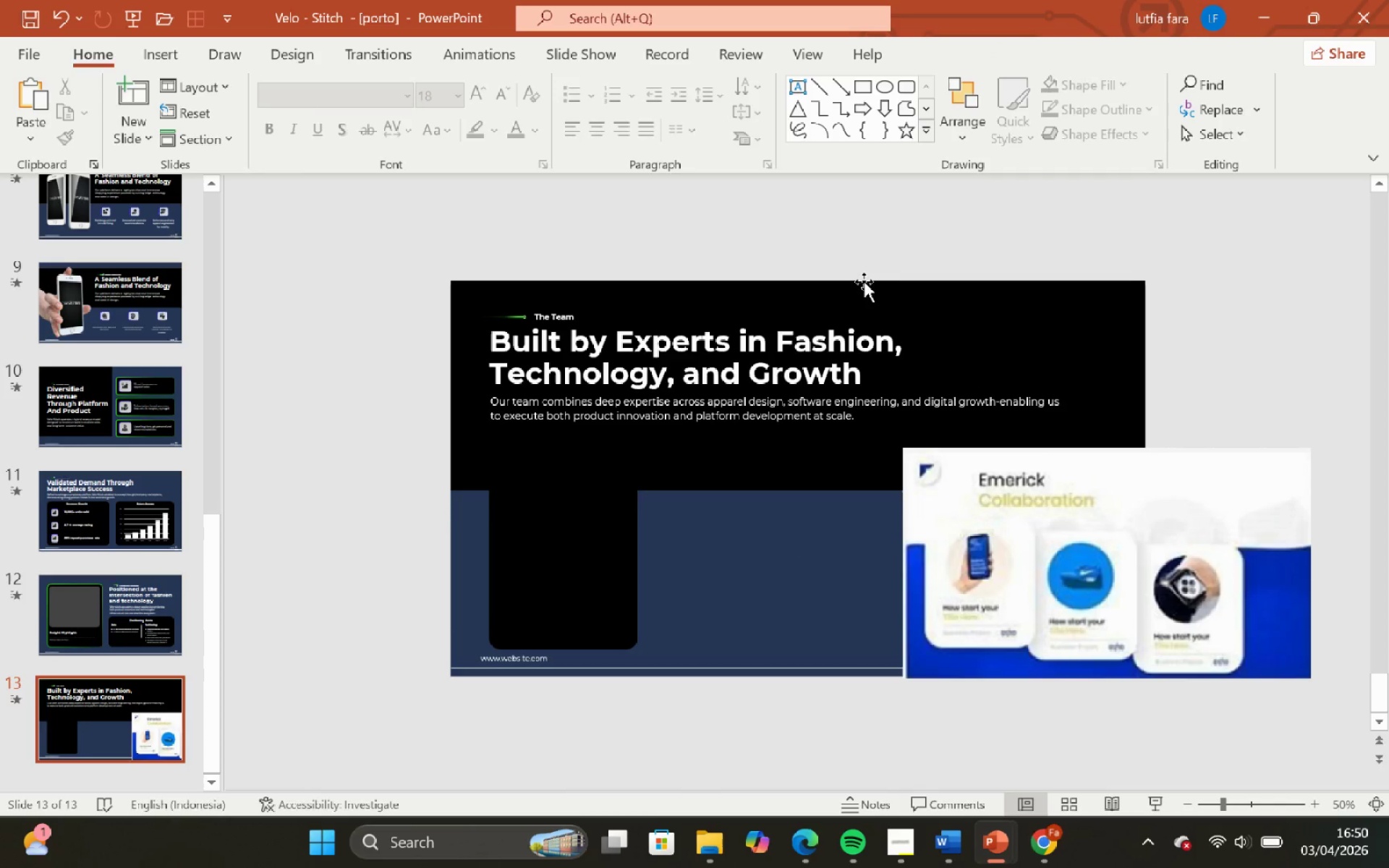 
double_click([864, 281])
 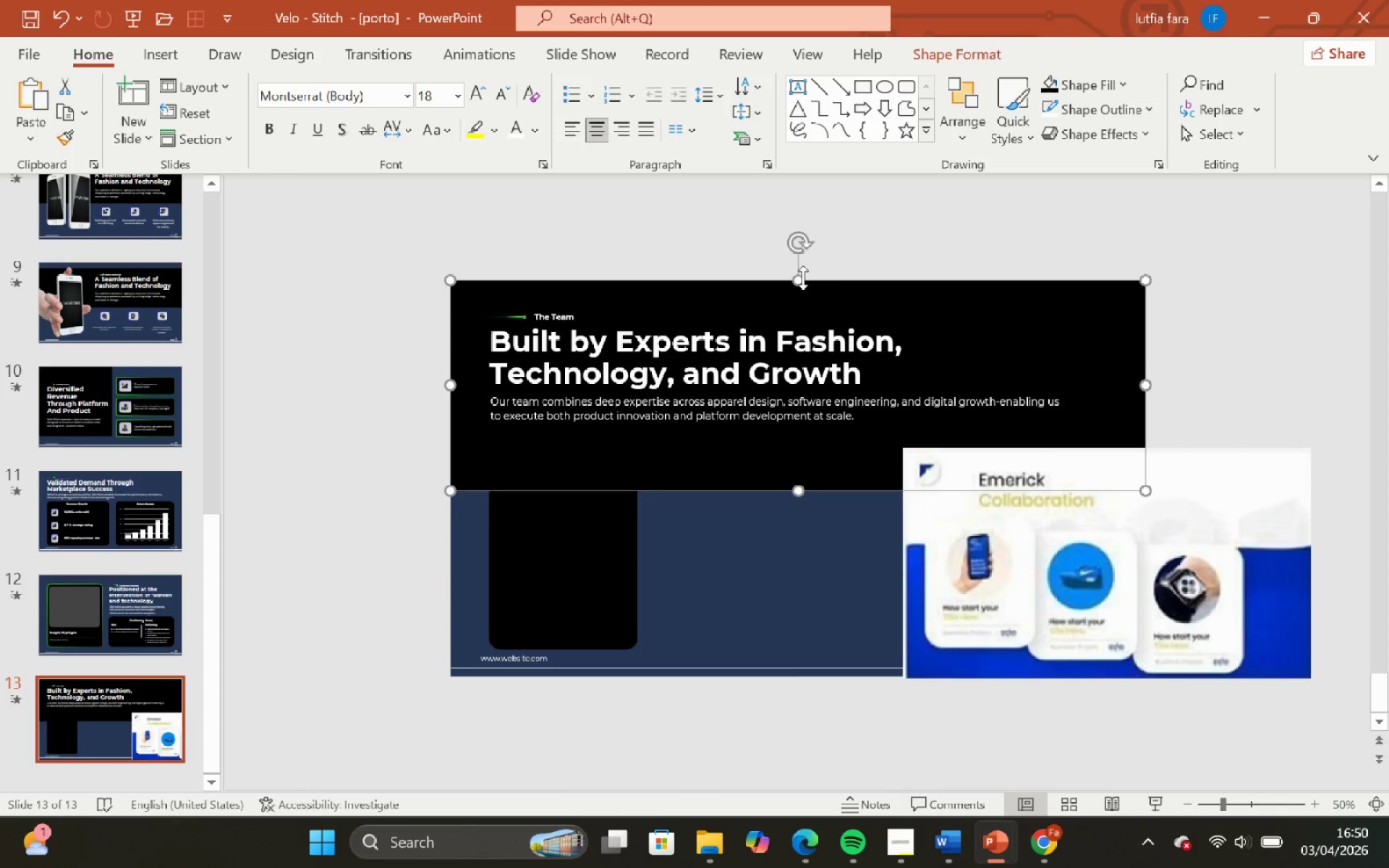 
hold_key(key=ShiftLeft, duration=1.81)
left_click_drag(start_coordinate=[799, 278], to_coordinate=[799, 283])
 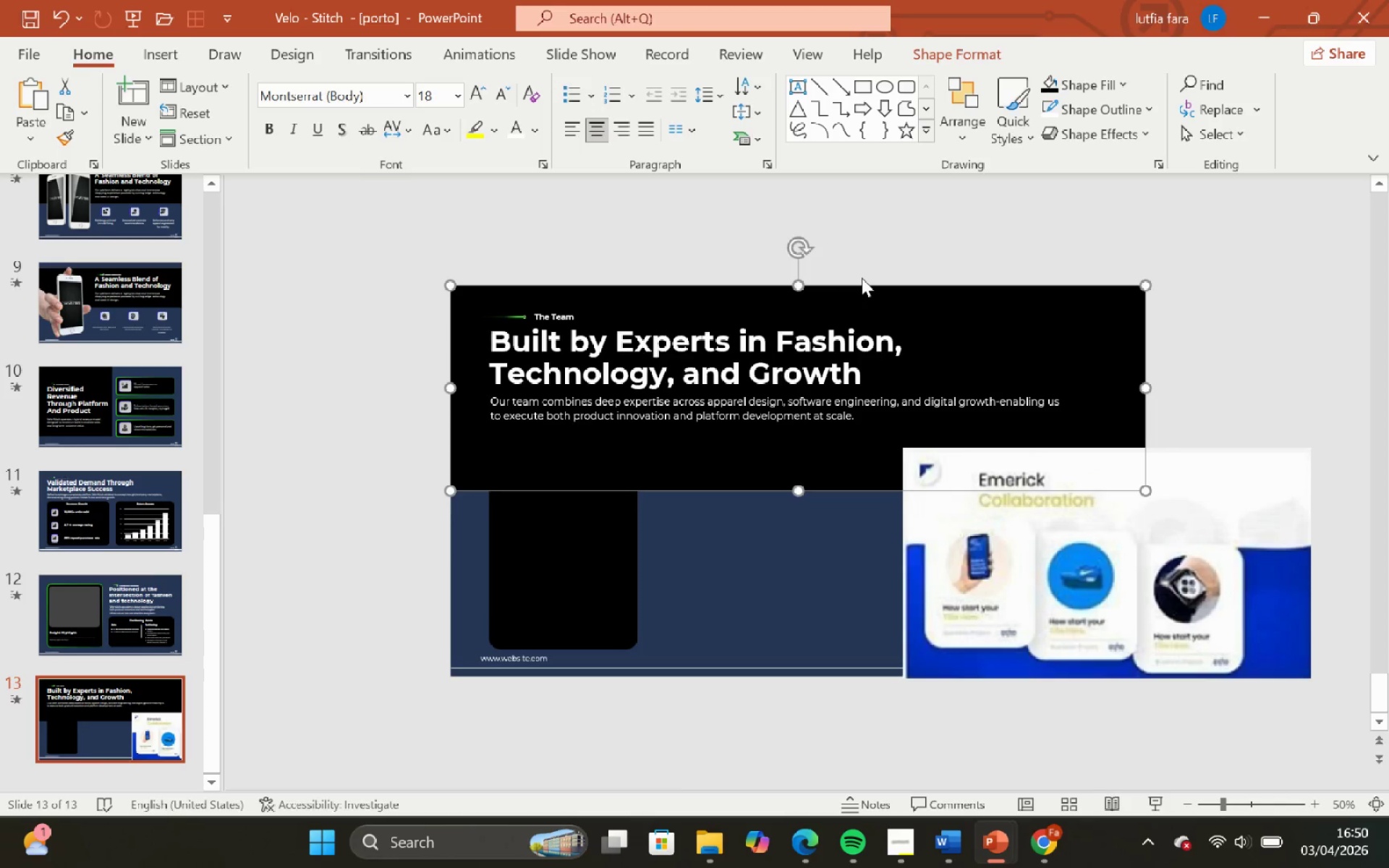 
left_click([862, 278])
 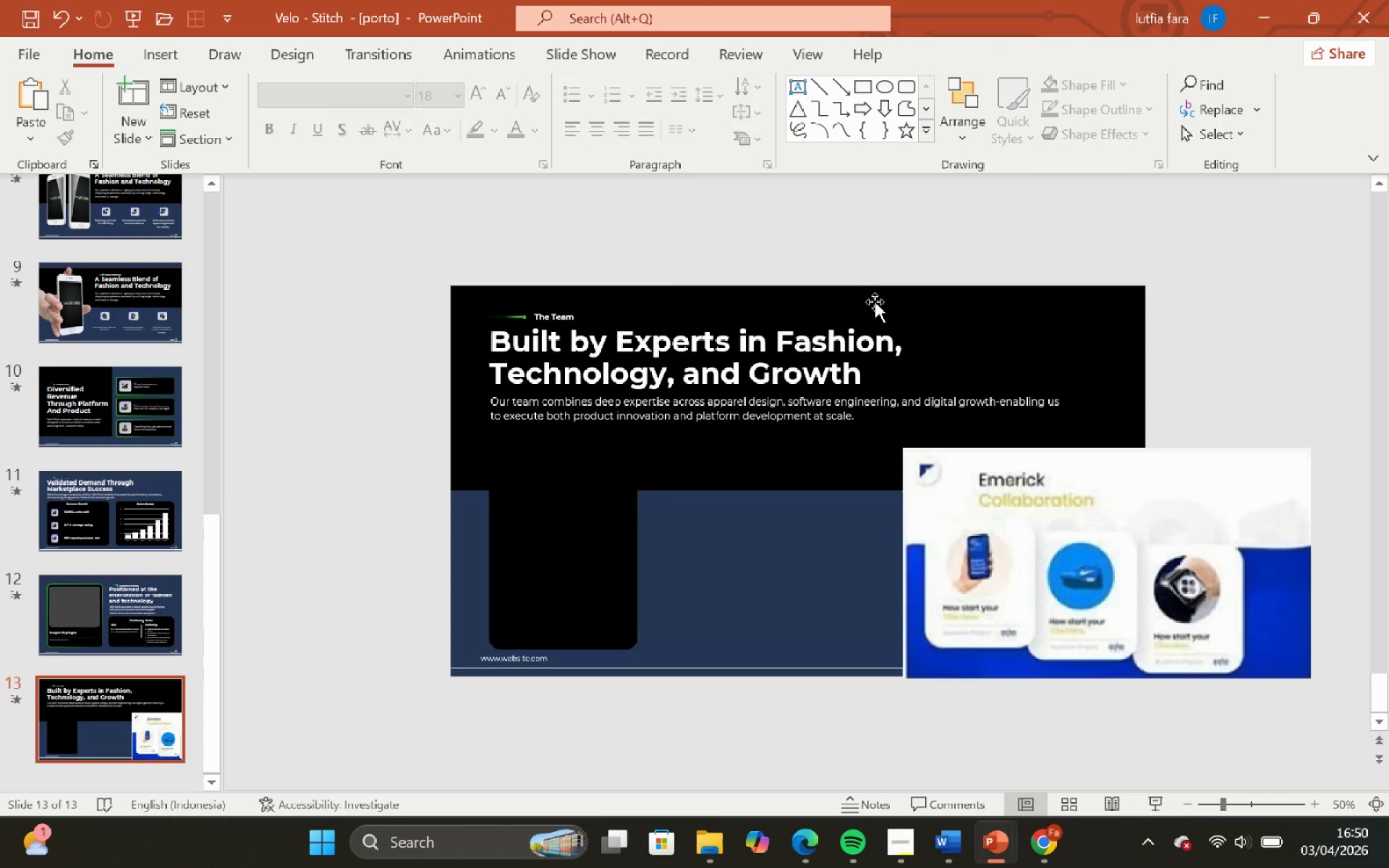 
left_click([873, 299])
 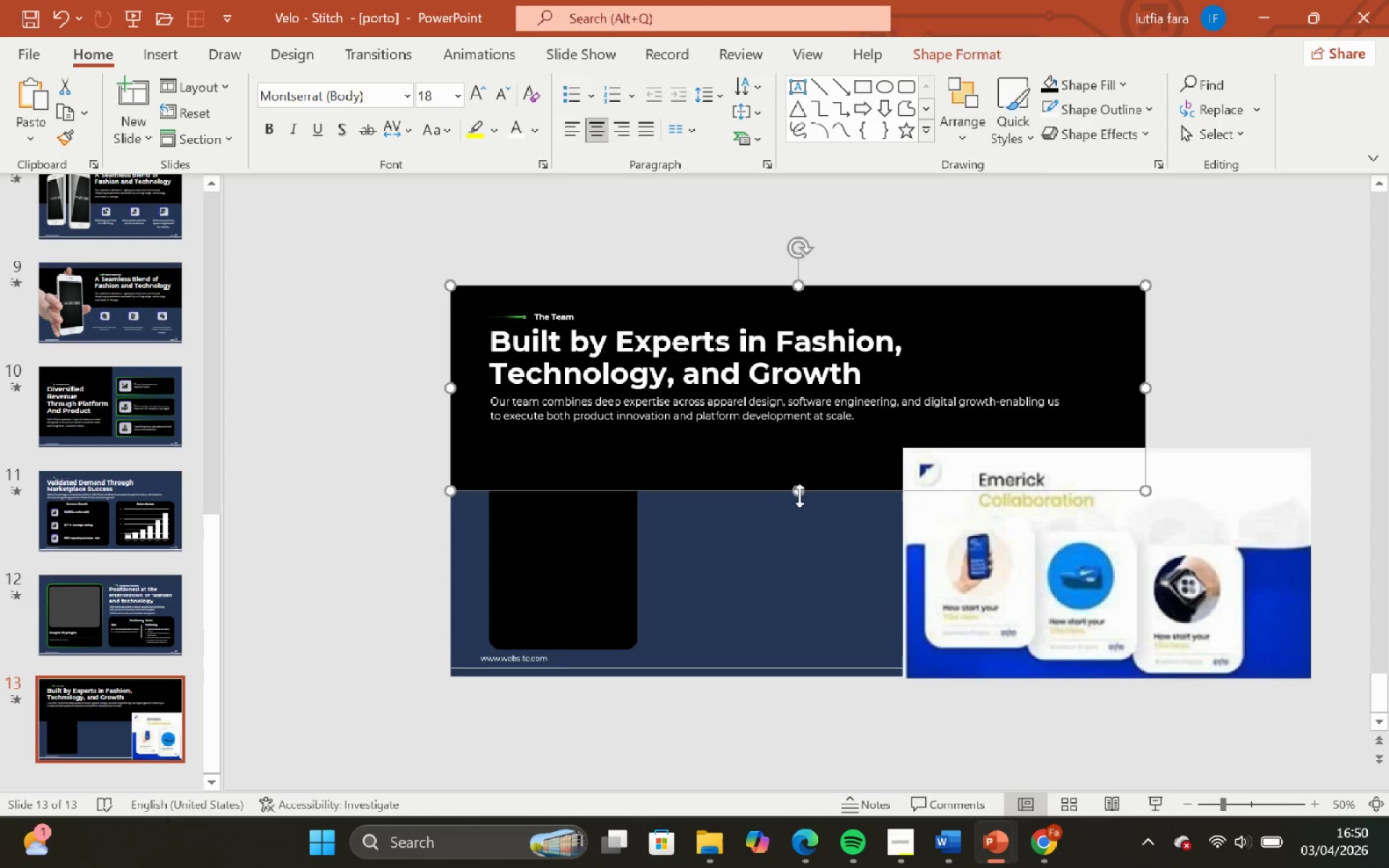 
left_click_drag(start_coordinate=[797, 488], to_coordinate=[804, 464])
 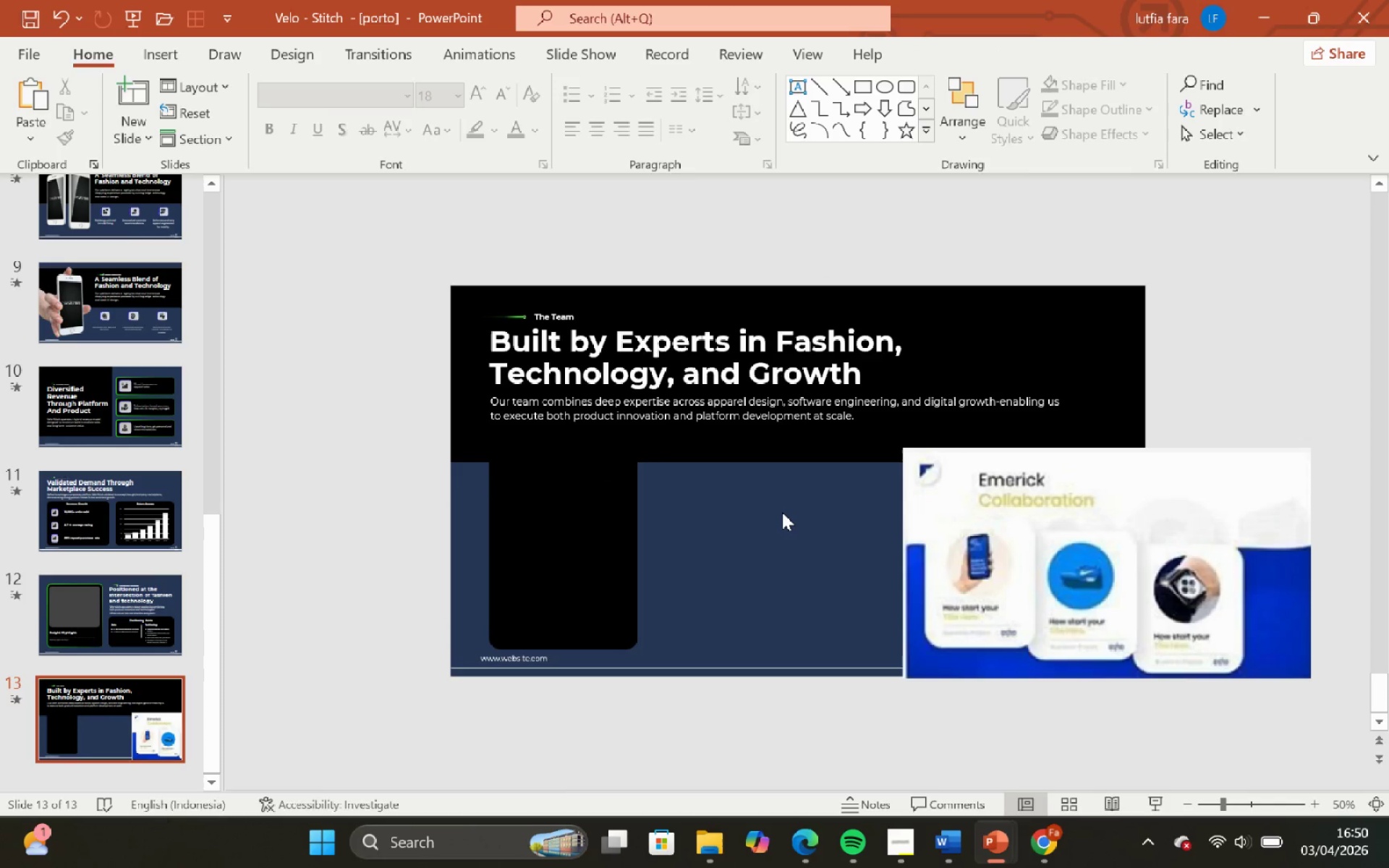 
hold_key(key=ShiftLeft, duration=2.86)
 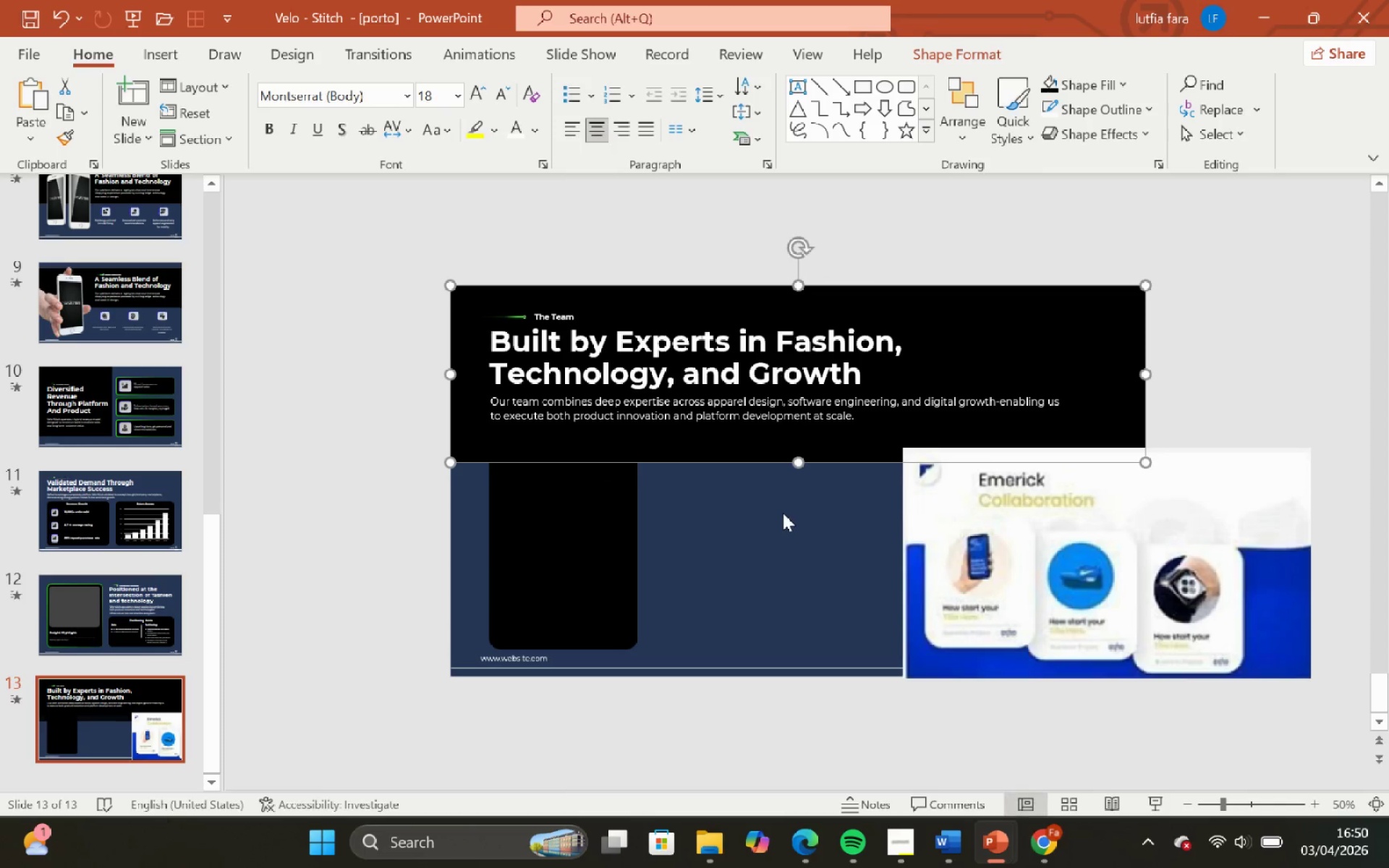 
left_click([783, 513])
 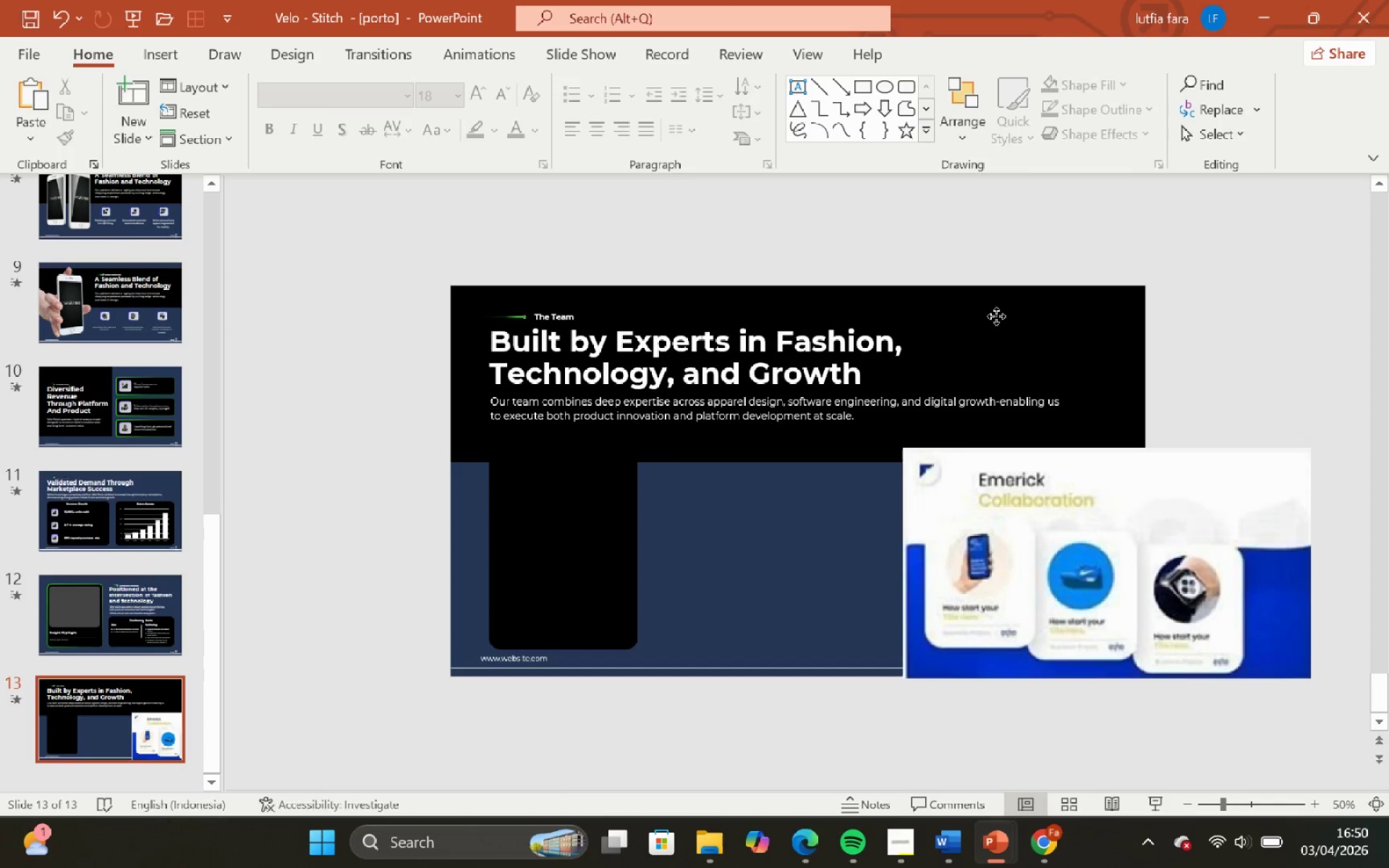 
left_click_drag(start_coordinate=[994, 312], to_coordinate=[1030, 524])
 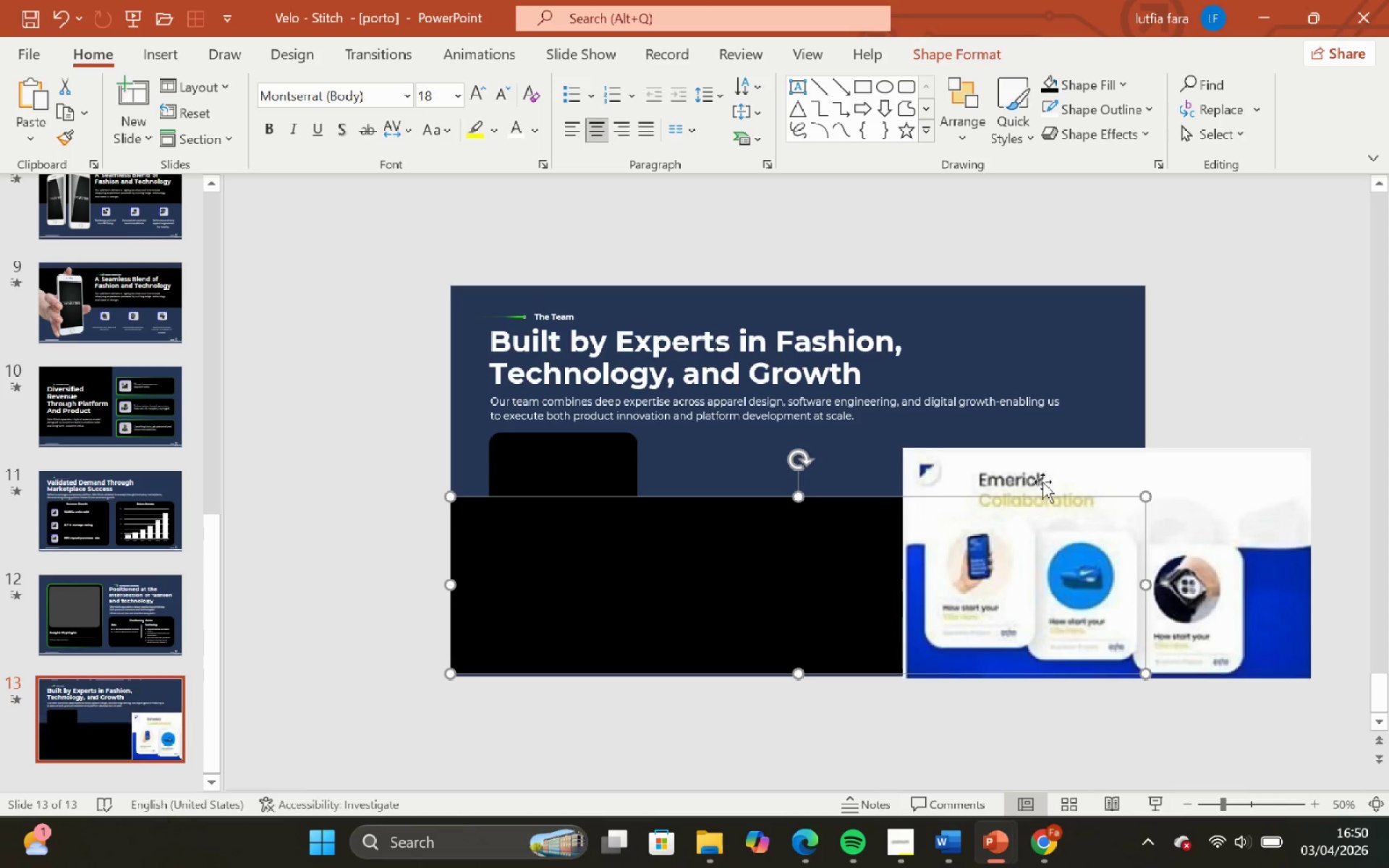 
hold_key(key=ShiftLeft, duration=2.05)
 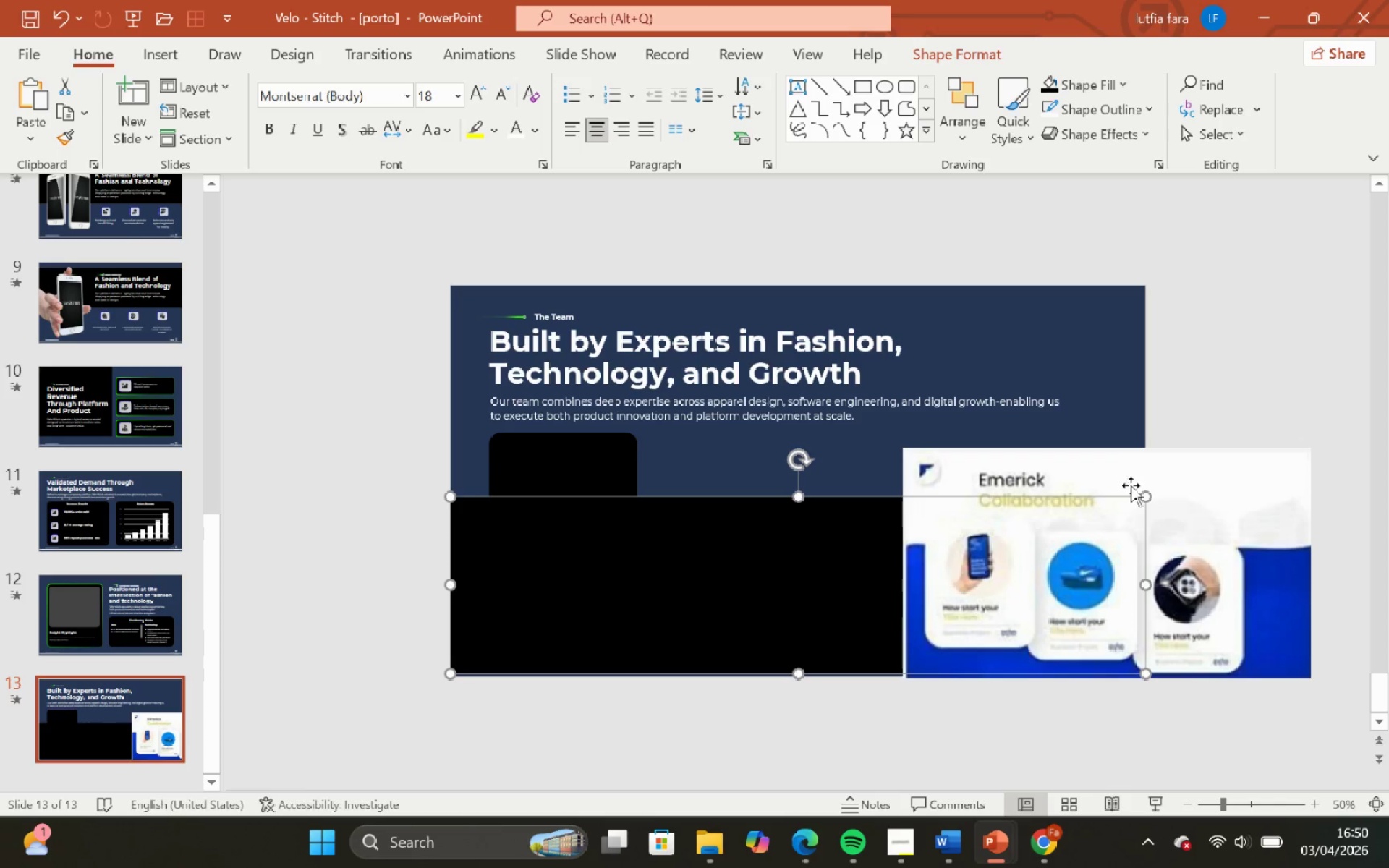 
left_click([1141, 486])
 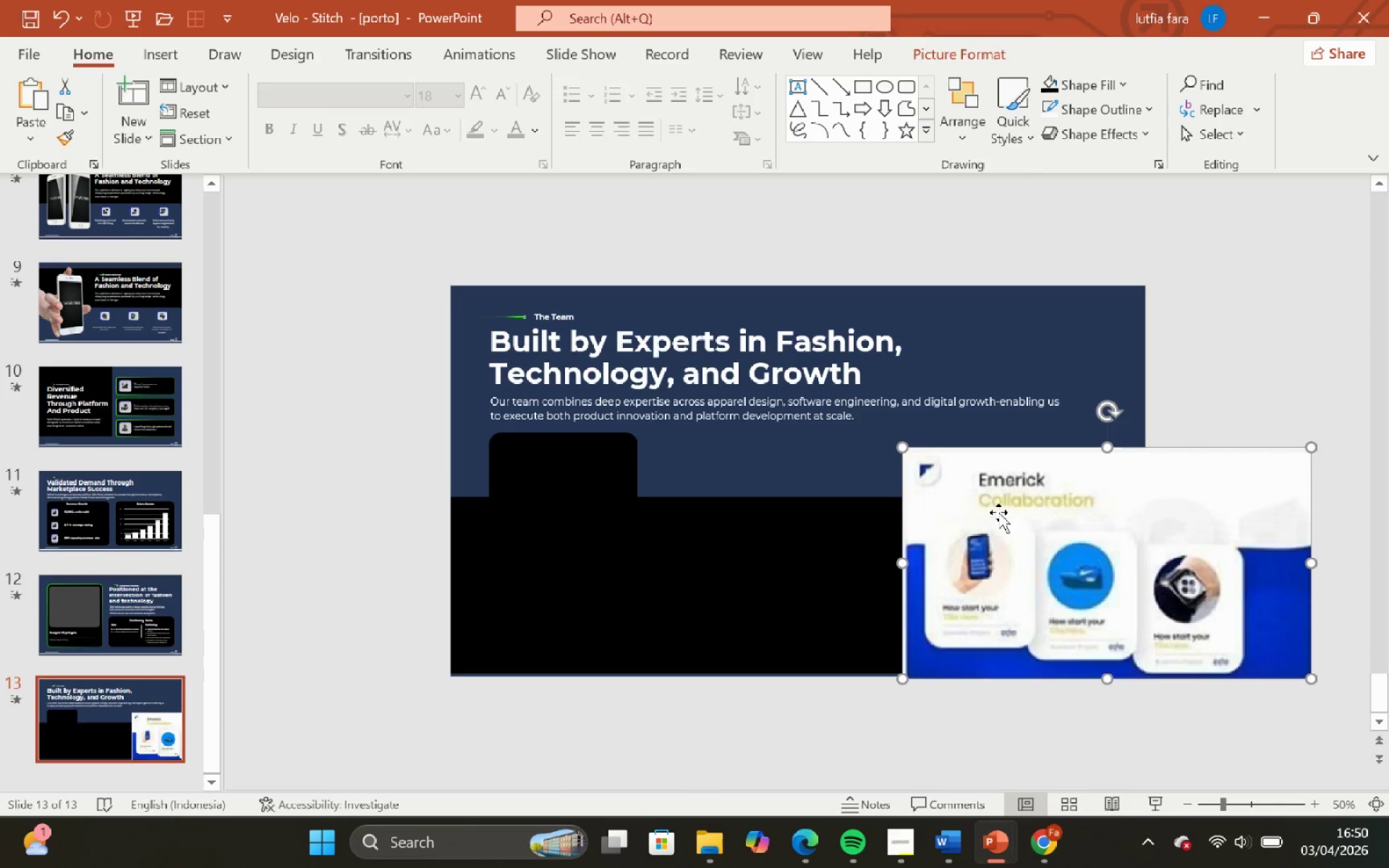 
left_click_drag(start_coordinate=[1005, 512], to_coordinate=[1278, 495])
 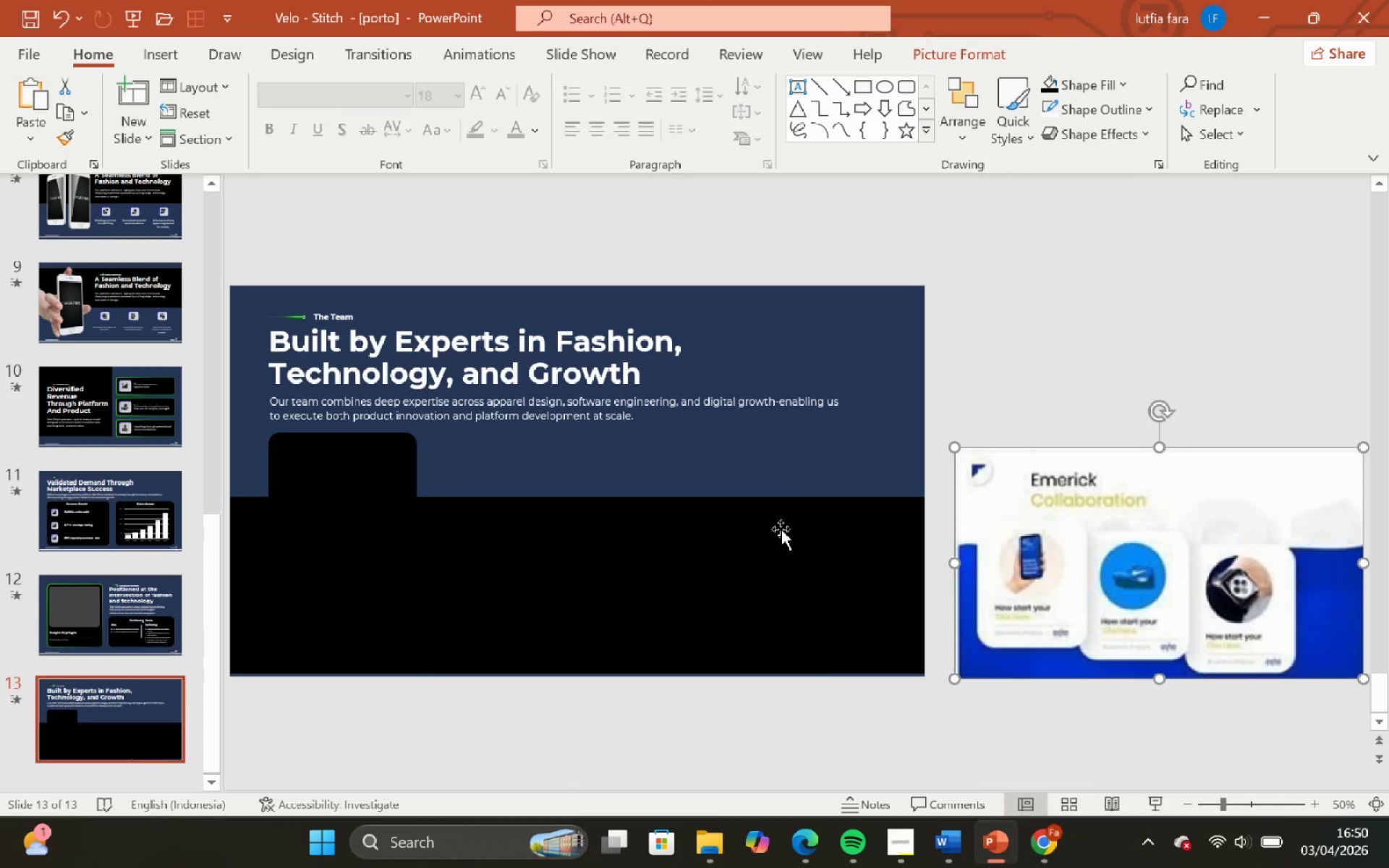 
hold_key(key=ShiftLeft, duration=1.11)
 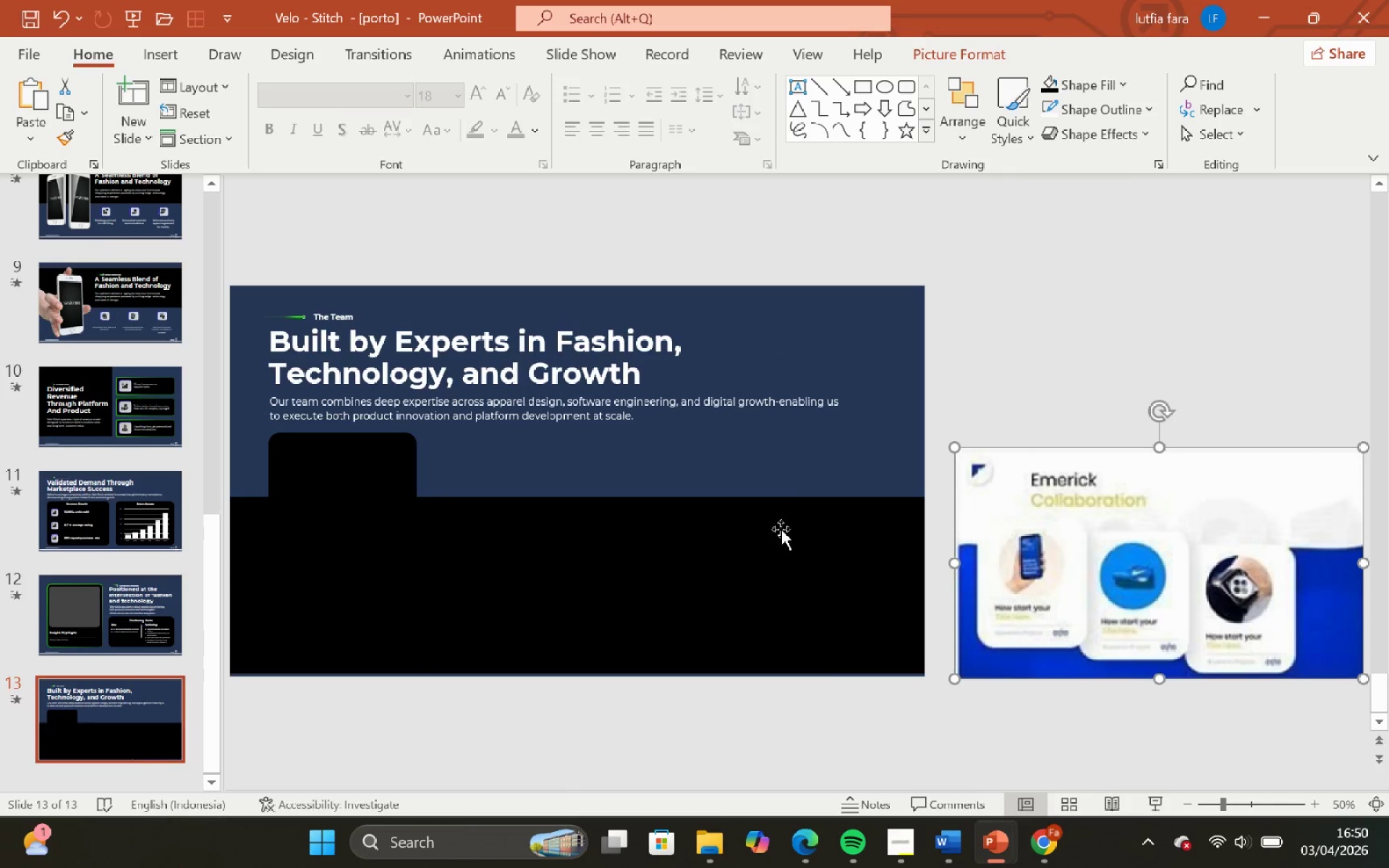 
left_click([781, 529])
 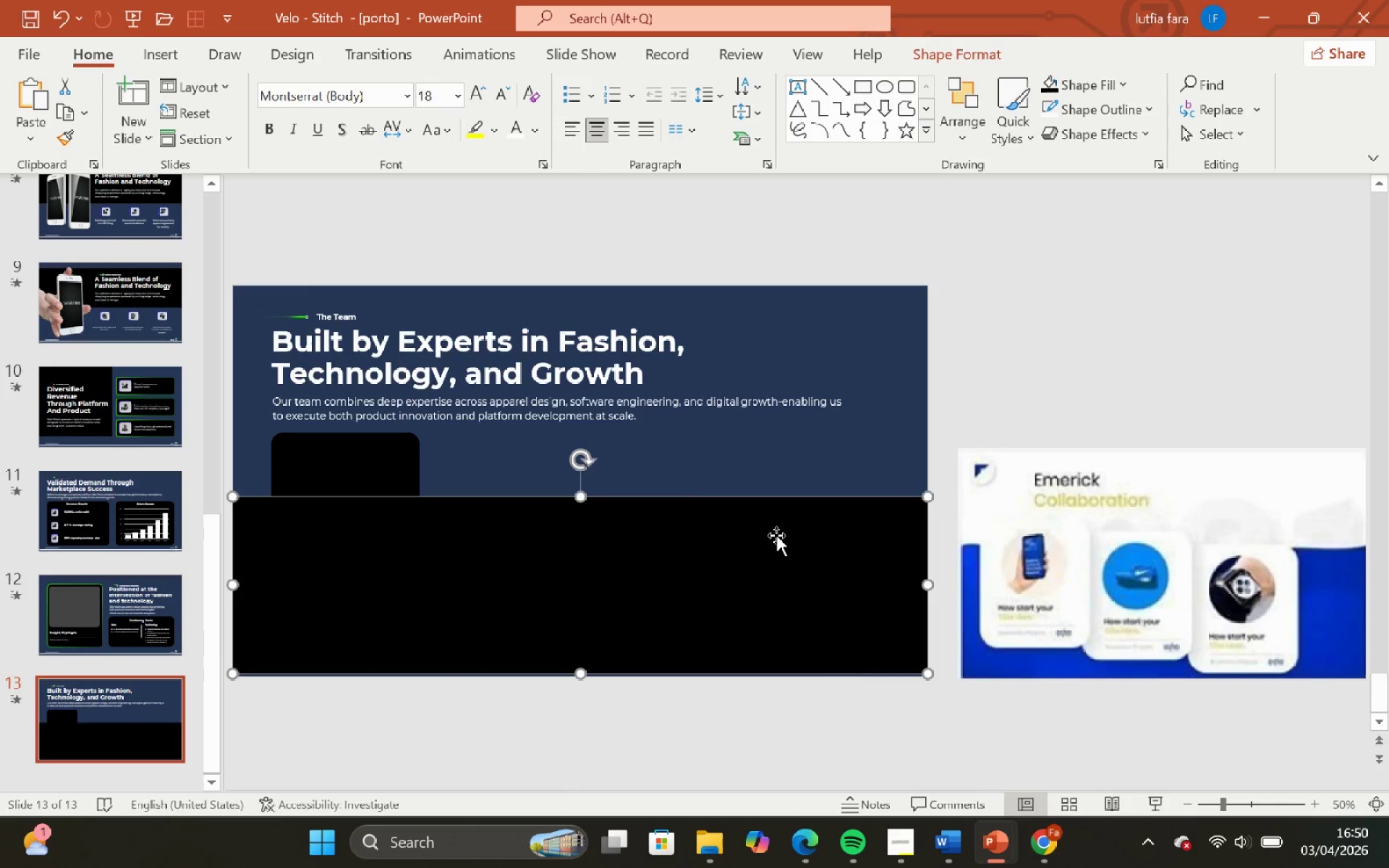 
scroll: coordinate [776, 535], scroll_direction: up, amount: 1.0
 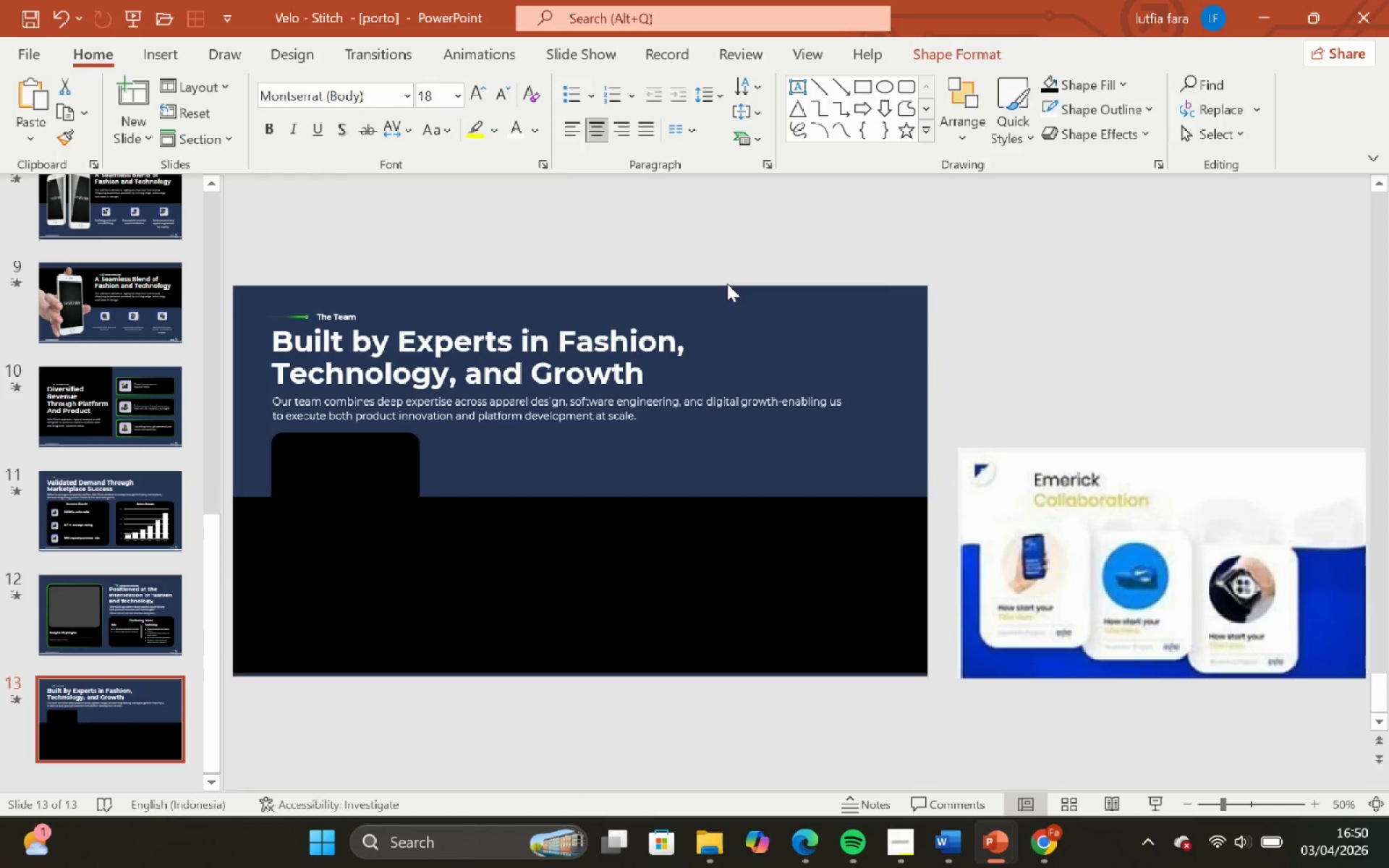 
double_click([639, 527])
 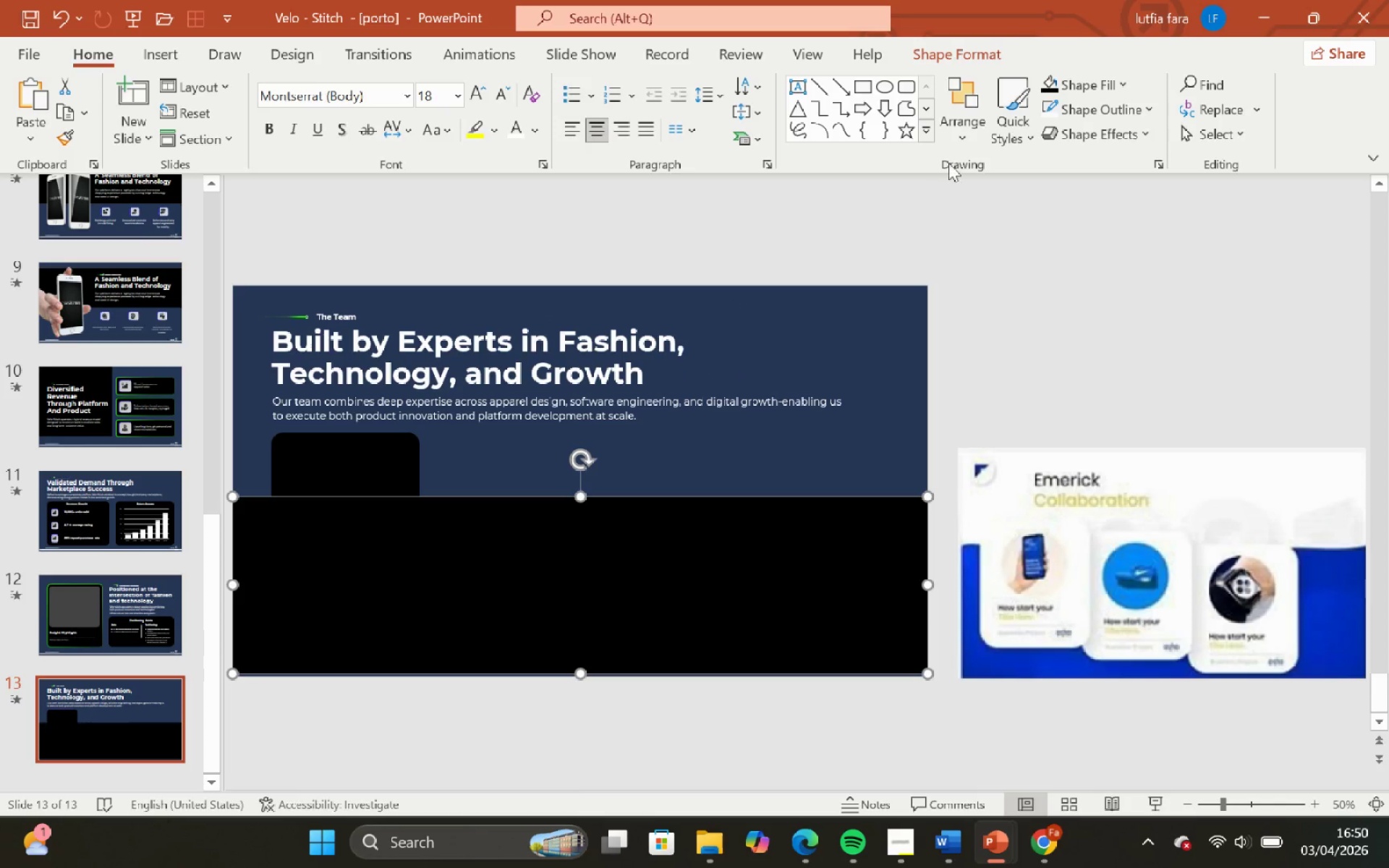 
left_click([964, 145])
 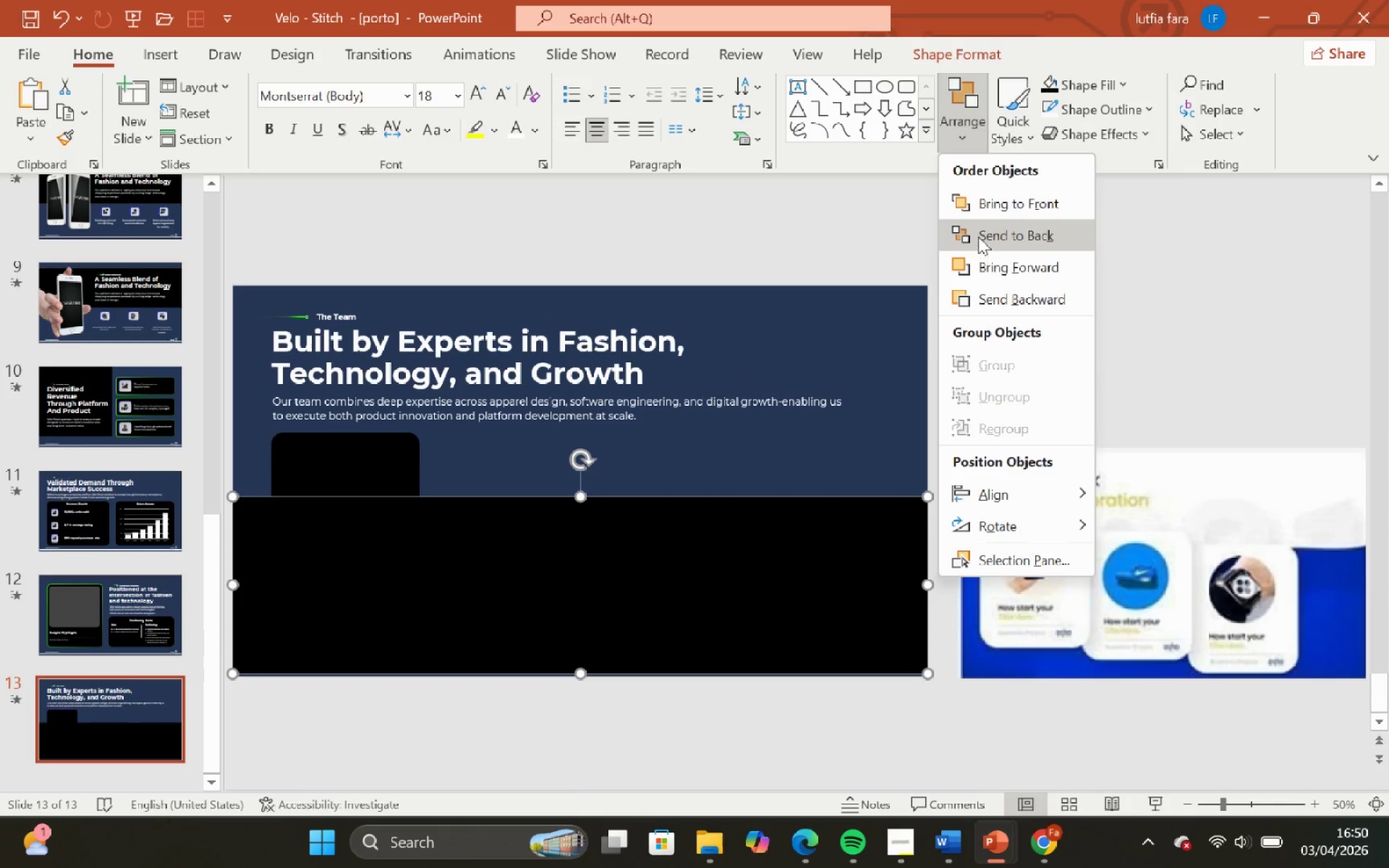 
left_click([978, 236])
 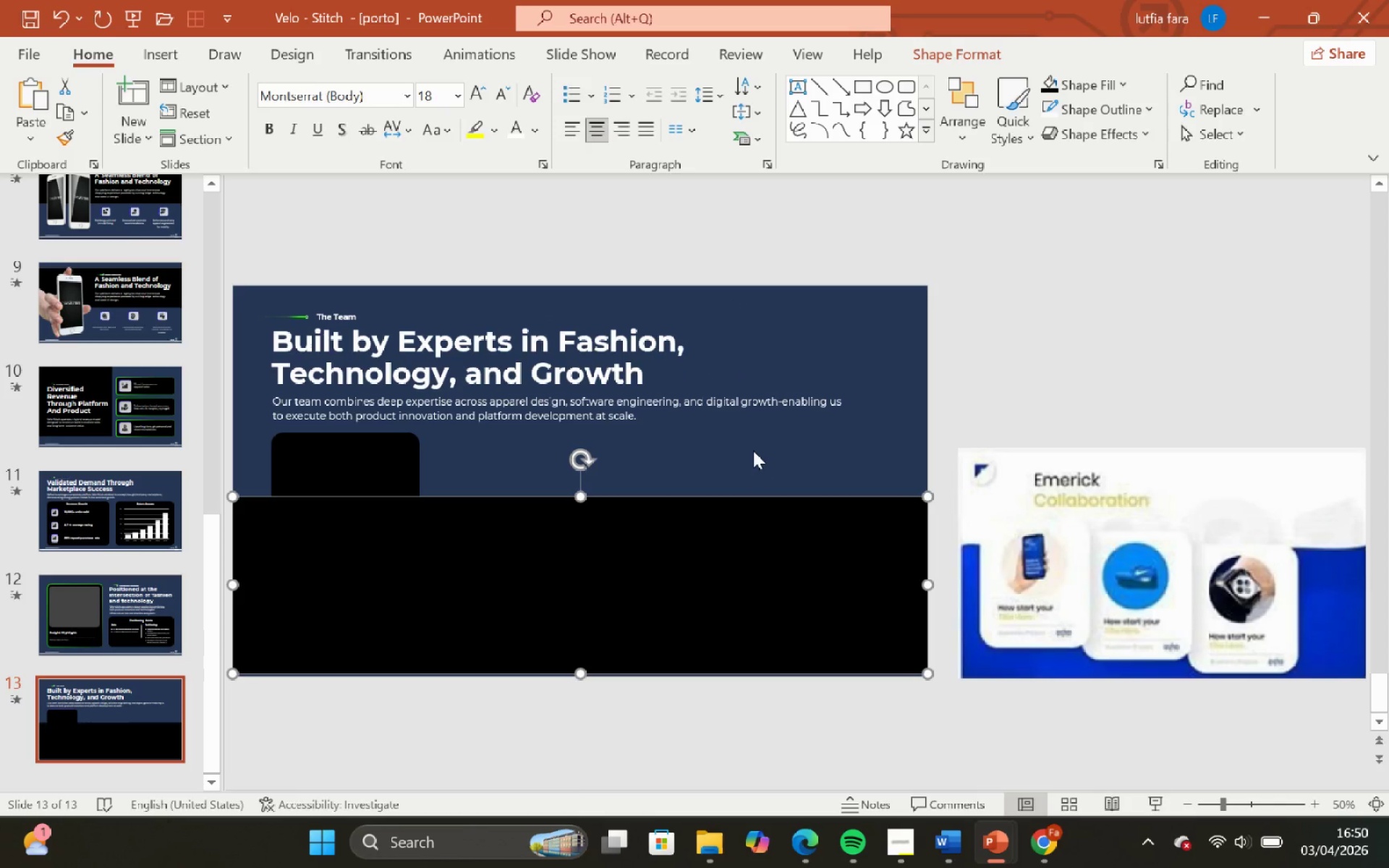 
left_click([753, 451])
 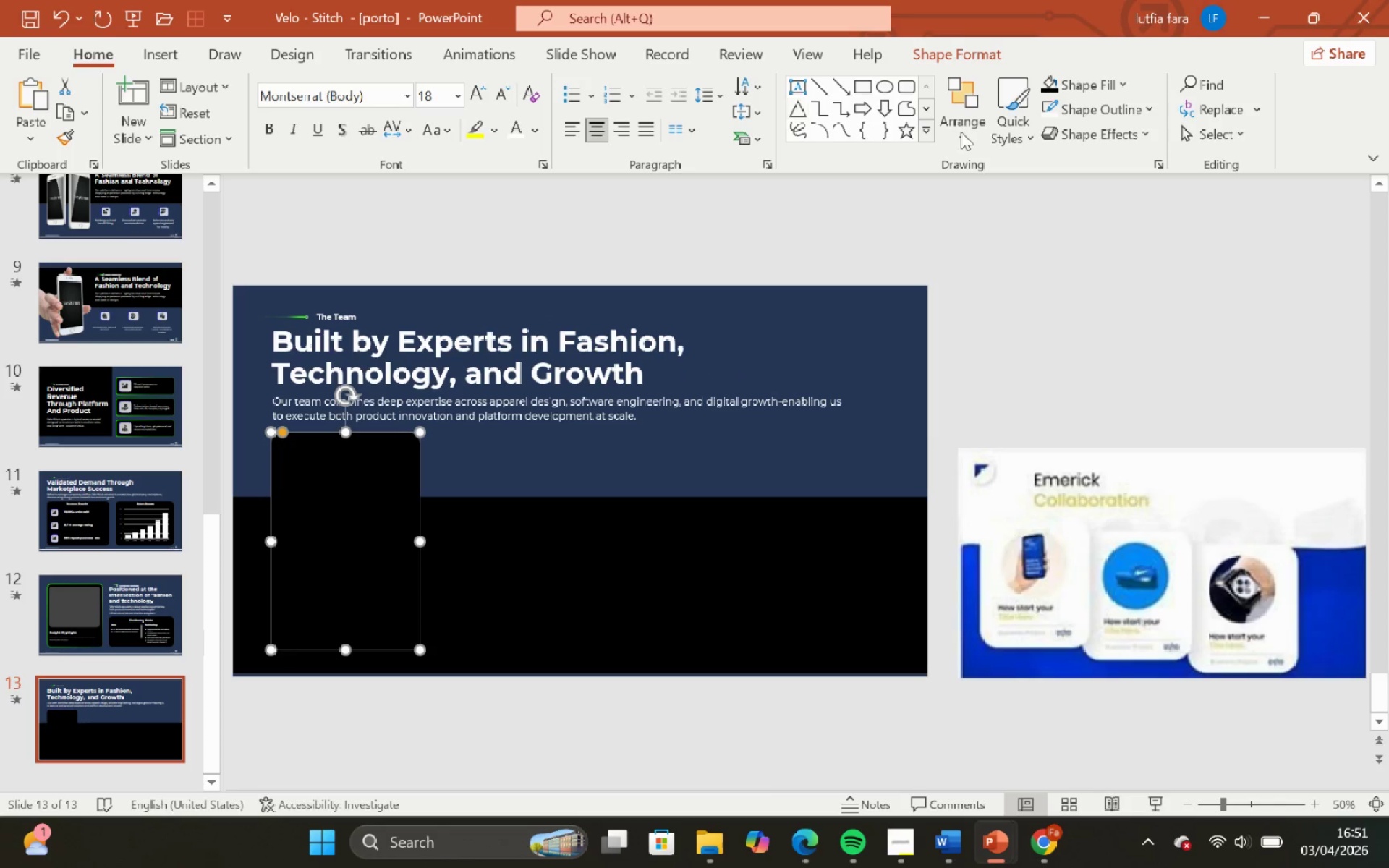 
left_click([1074, 91])
 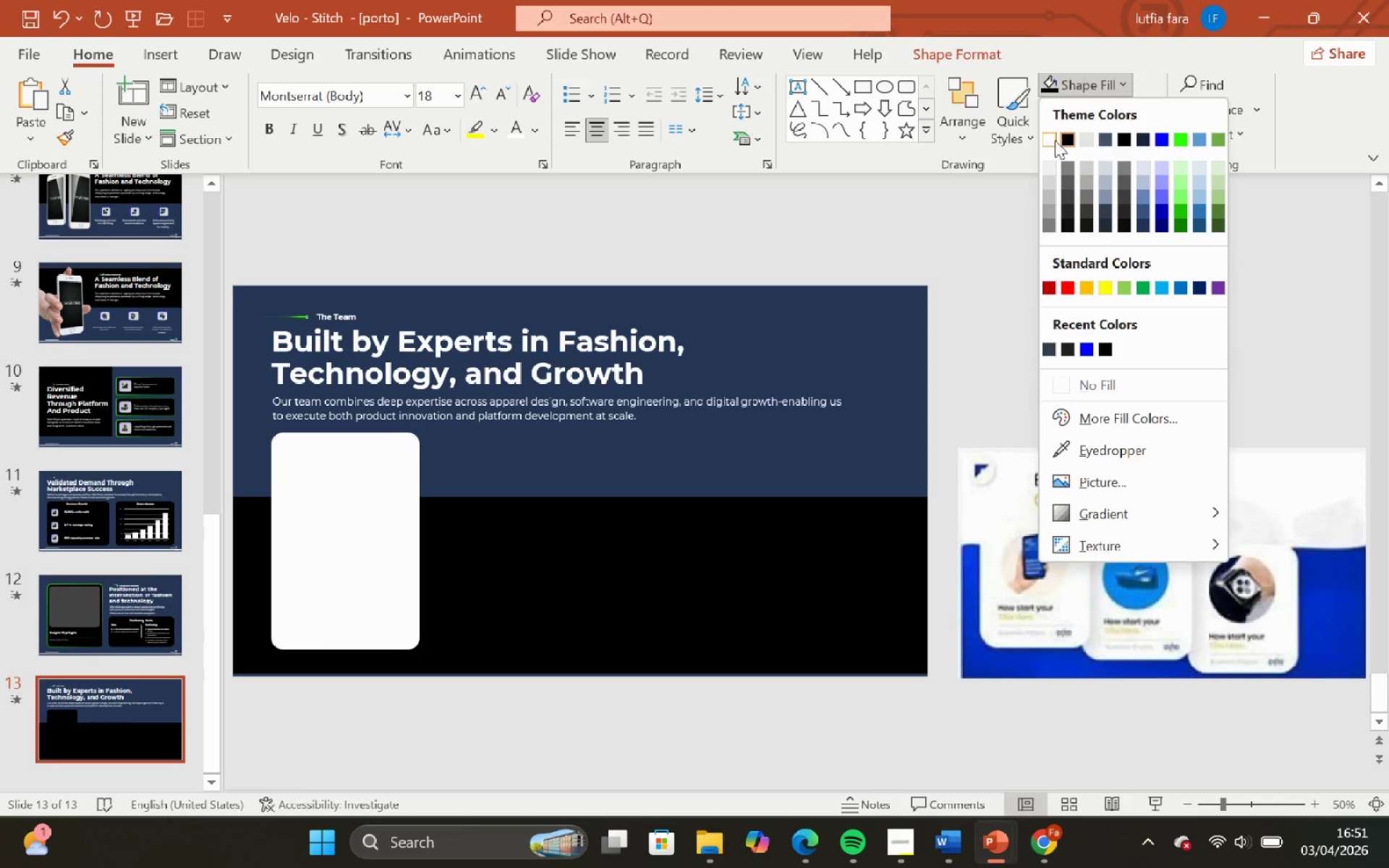 
left_click([1055, 140])
 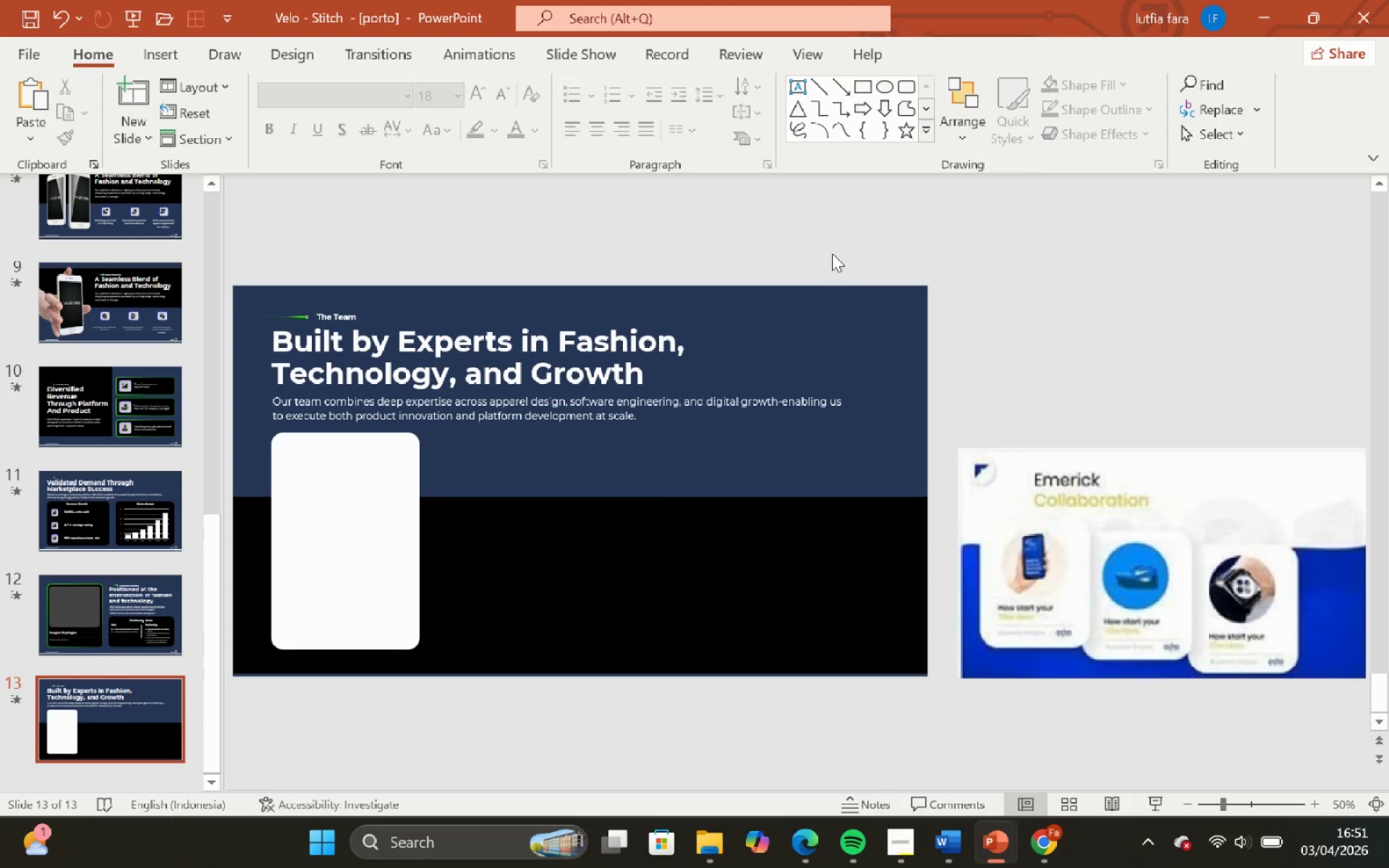 
wait(14.42)
 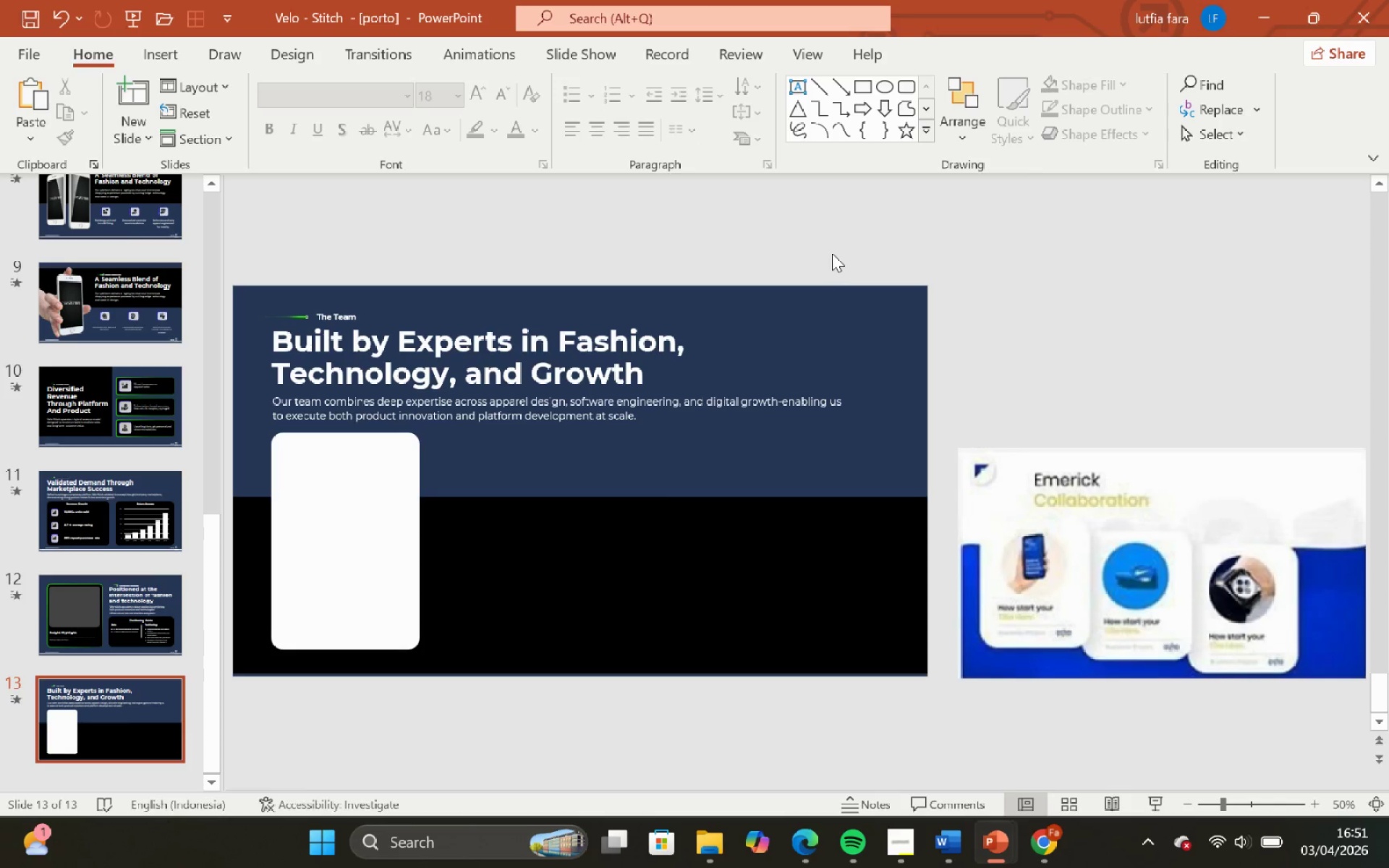 
left_click([903, 841])